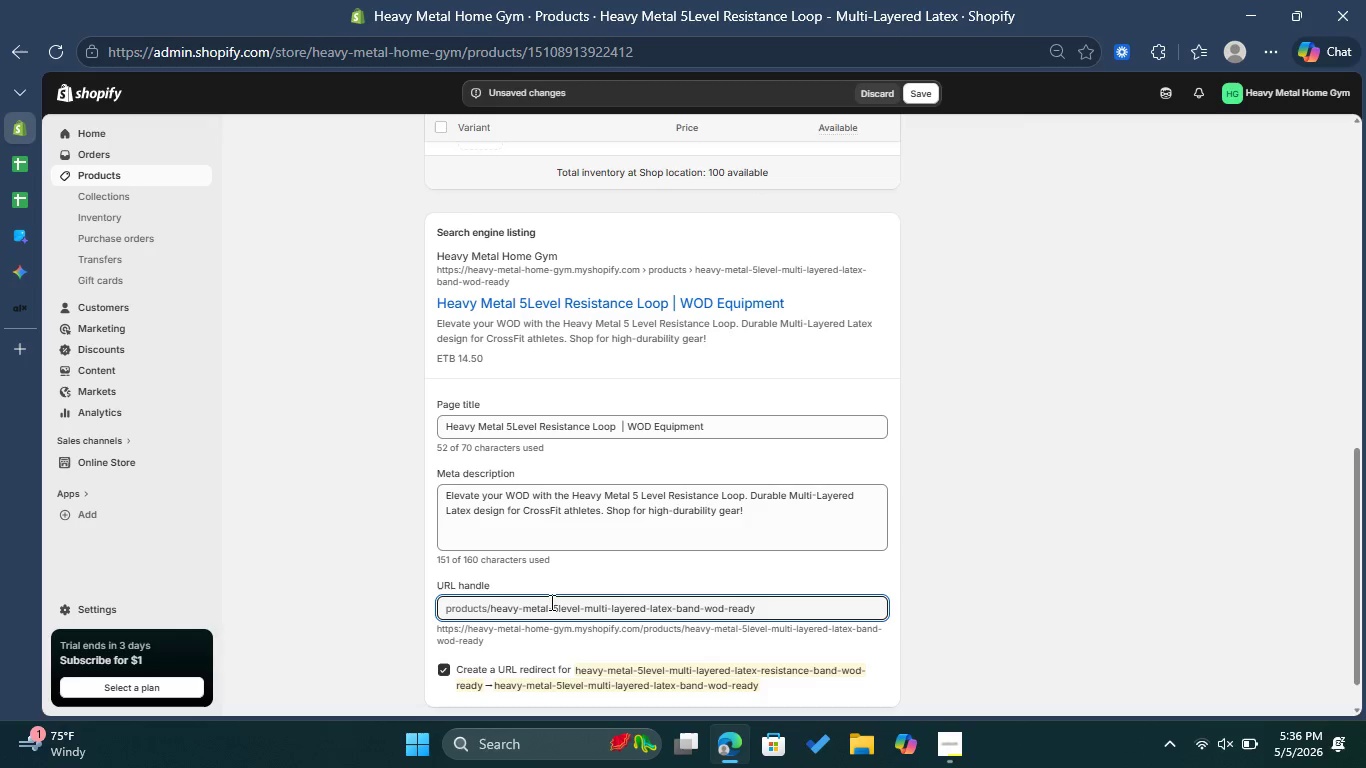 
left_click([553, 608])
 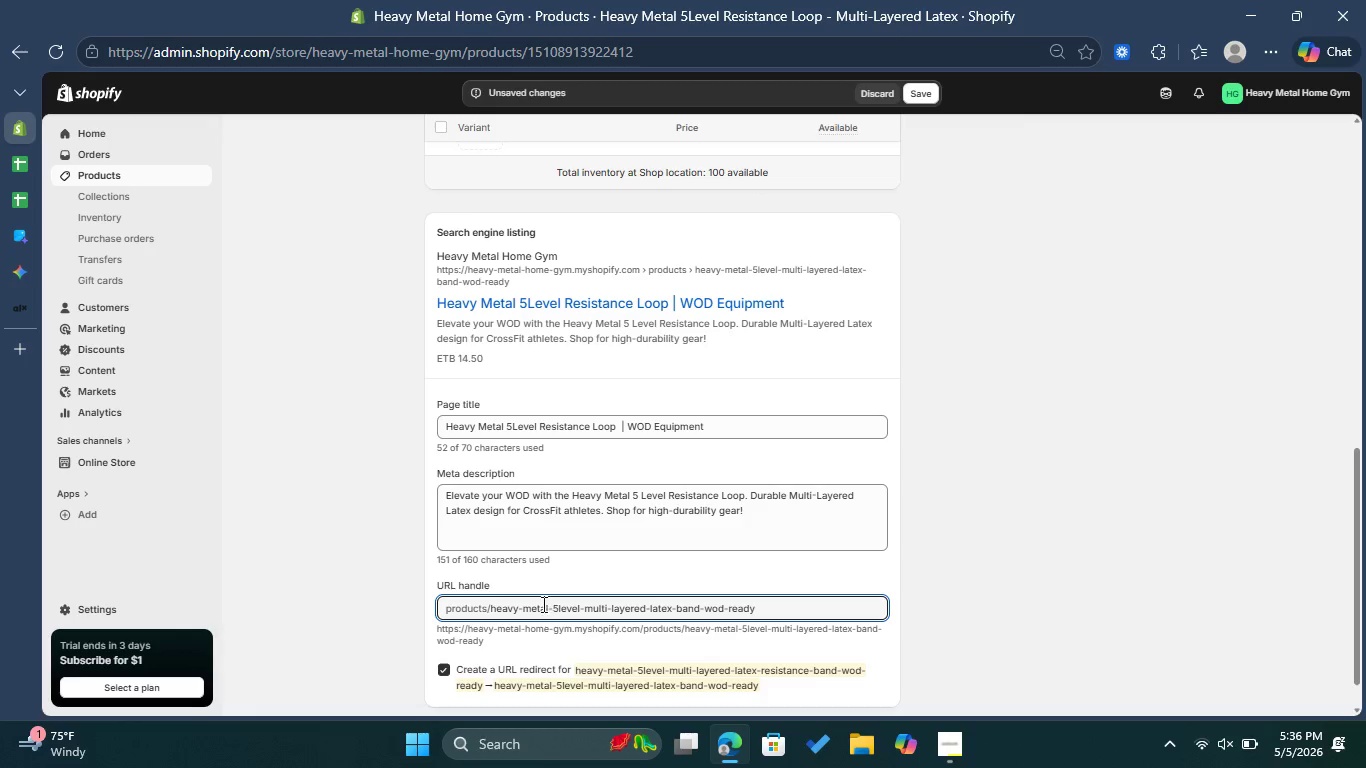 
left_click([550, 605])
 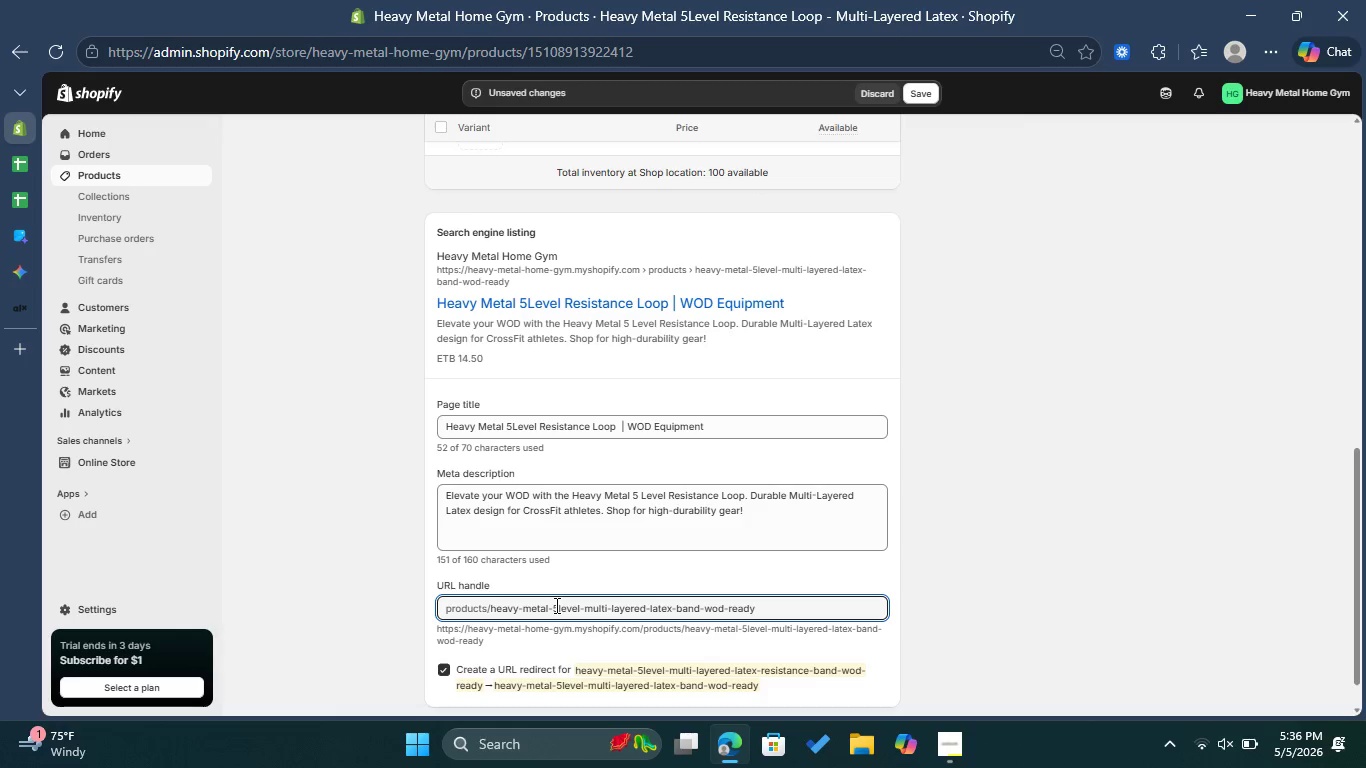 
key(Control+ControlLeft)
 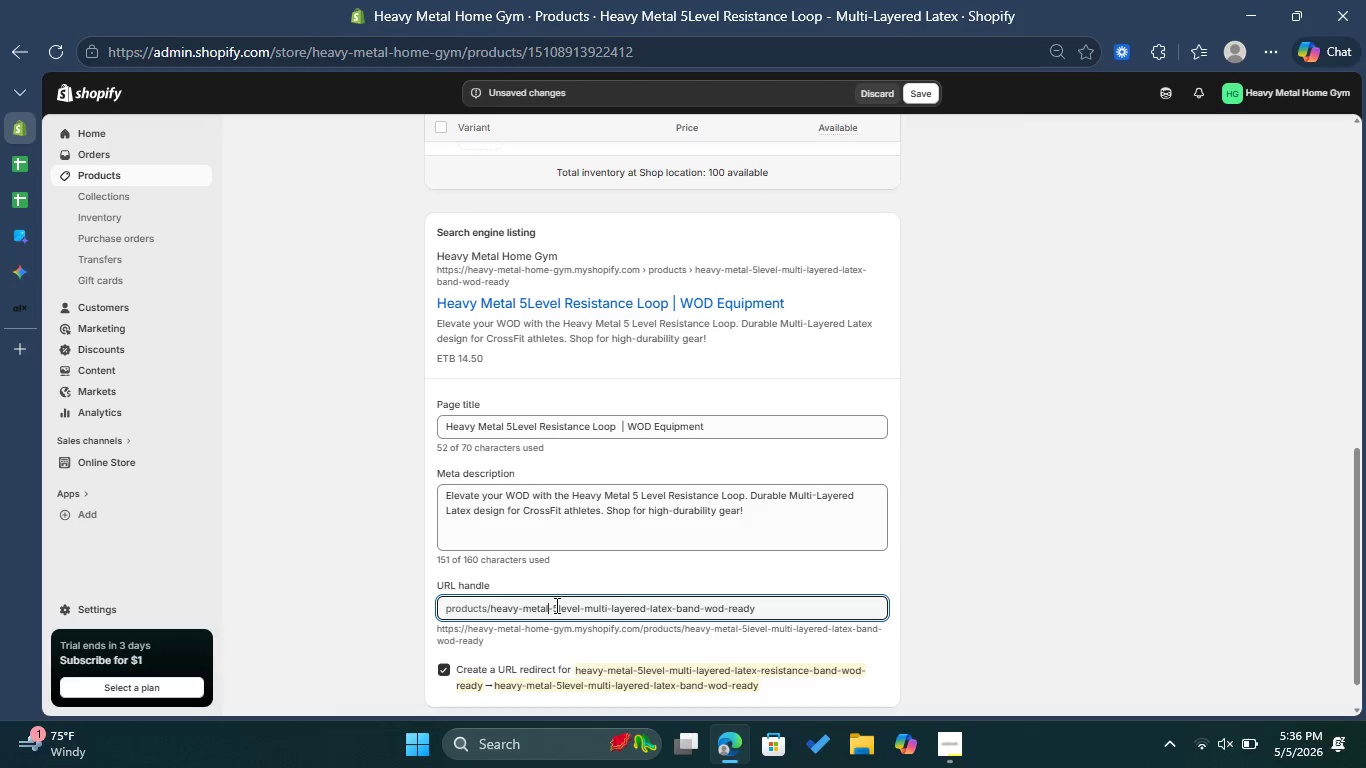 
key(Control+V)
 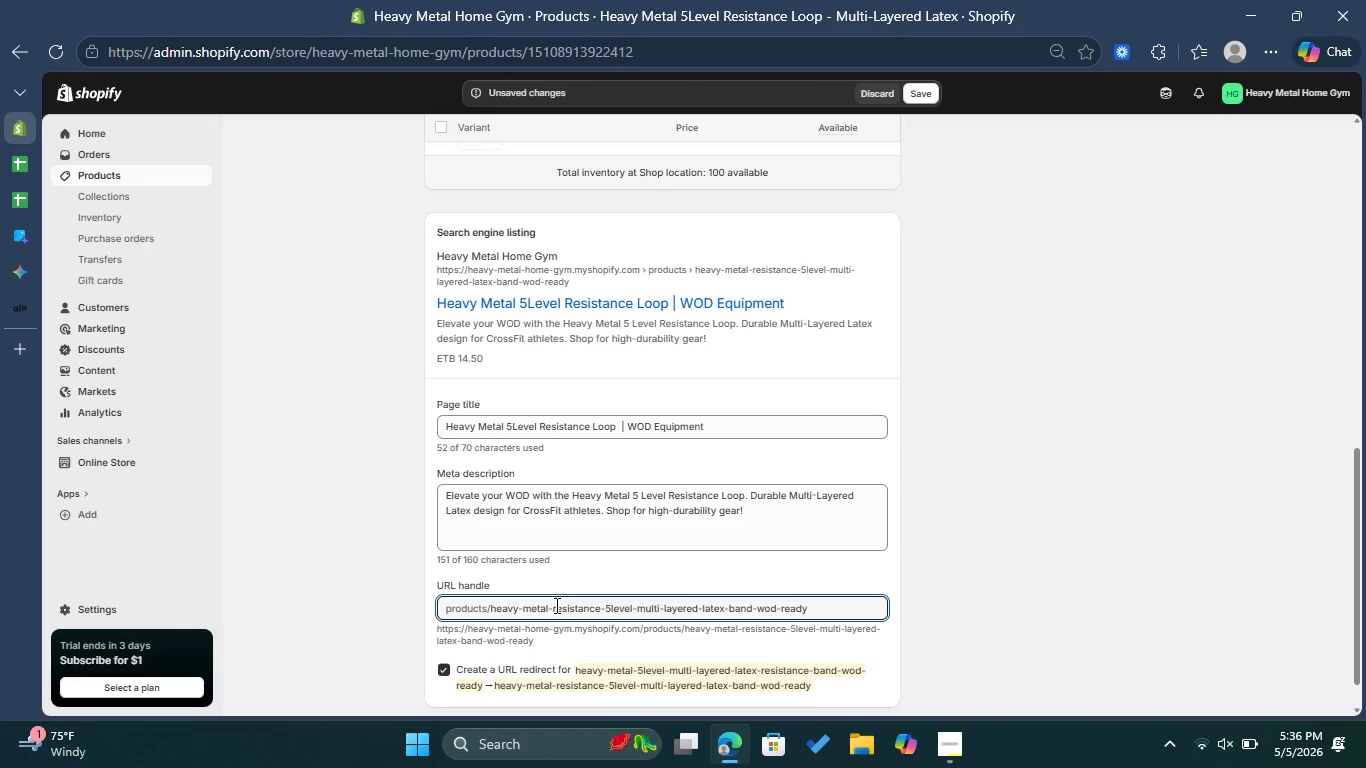 
type(loop)
 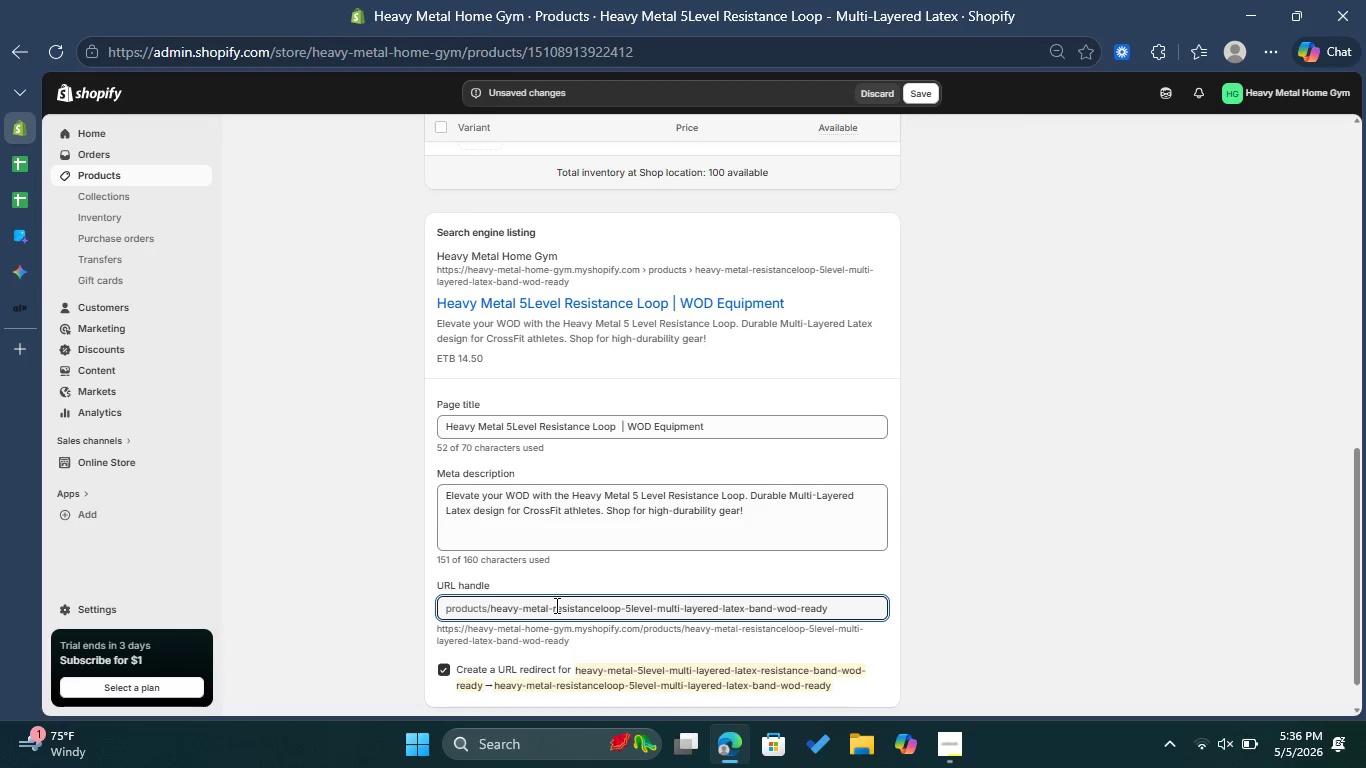 
key(ArrowLeft)
 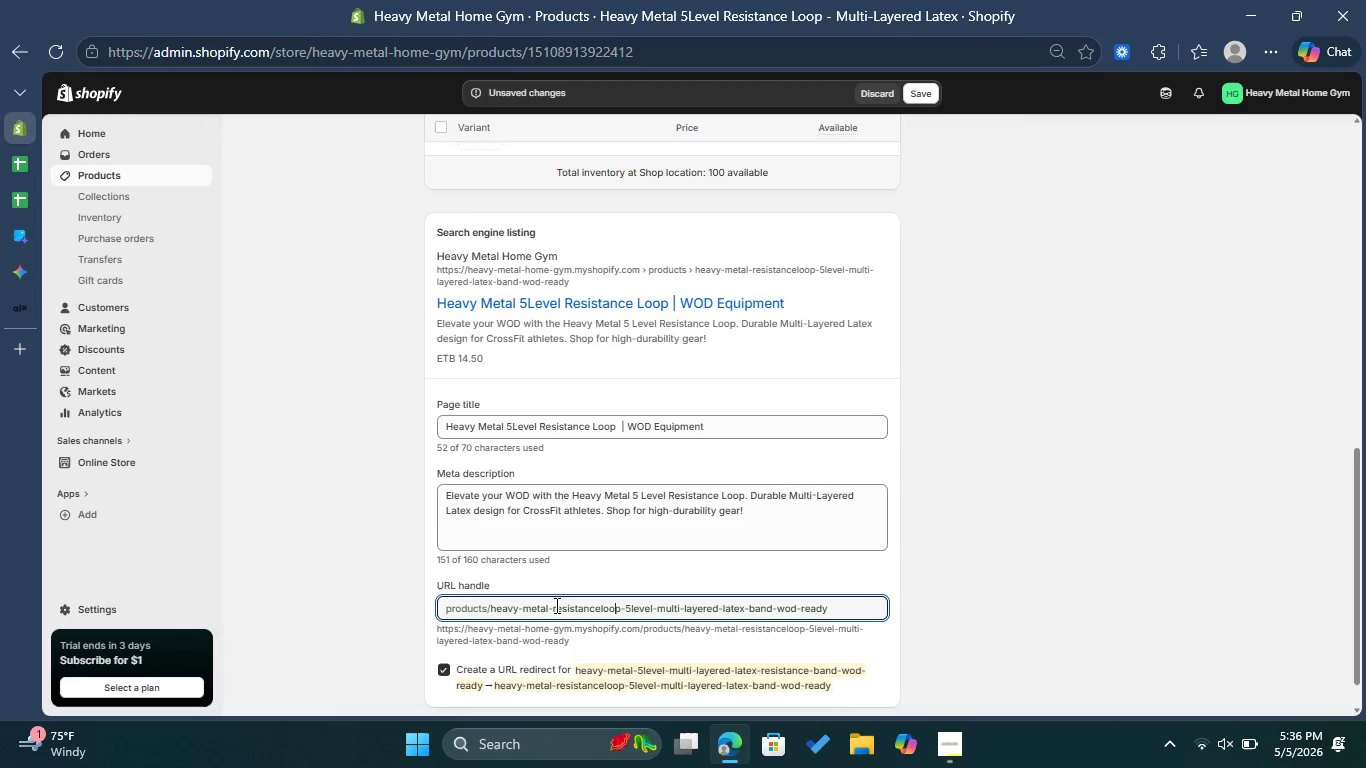 
key(ArrowLeft)
 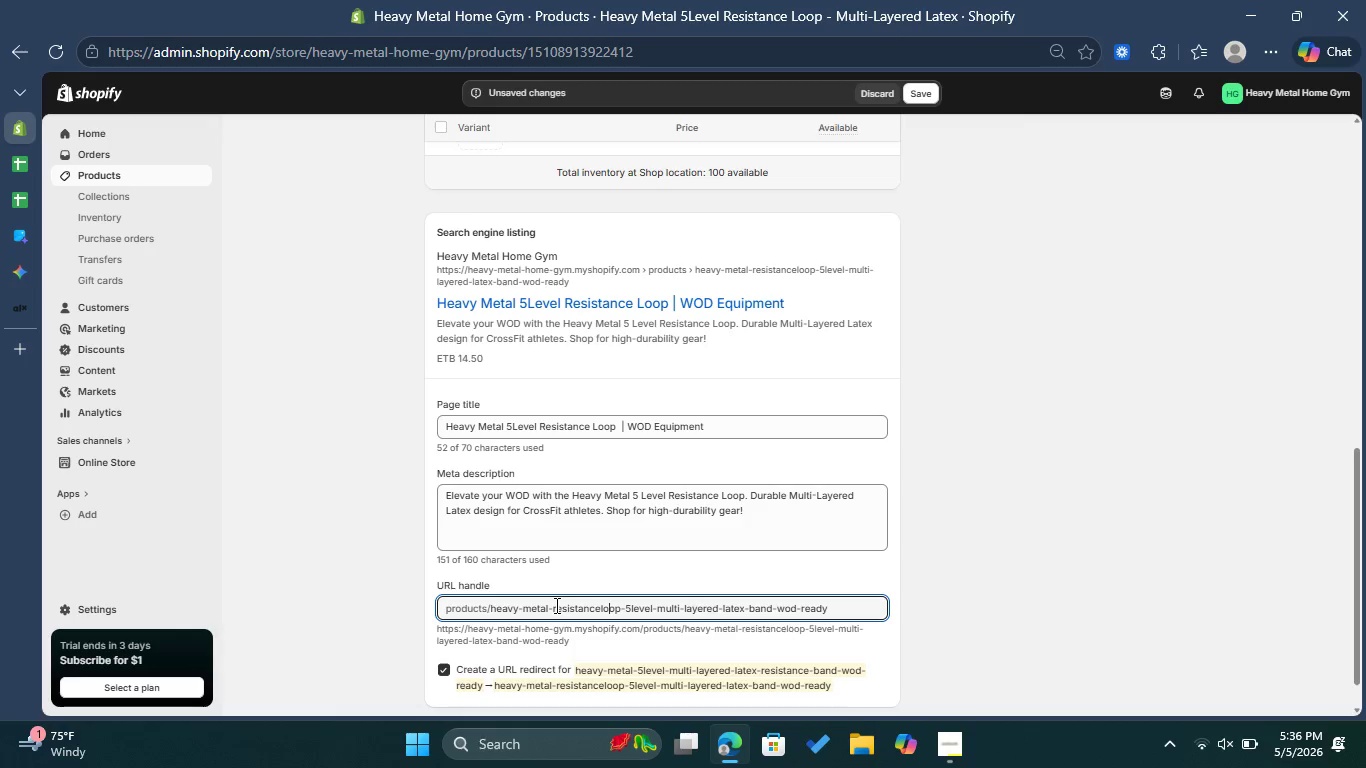 
key(ArrowLeft)
 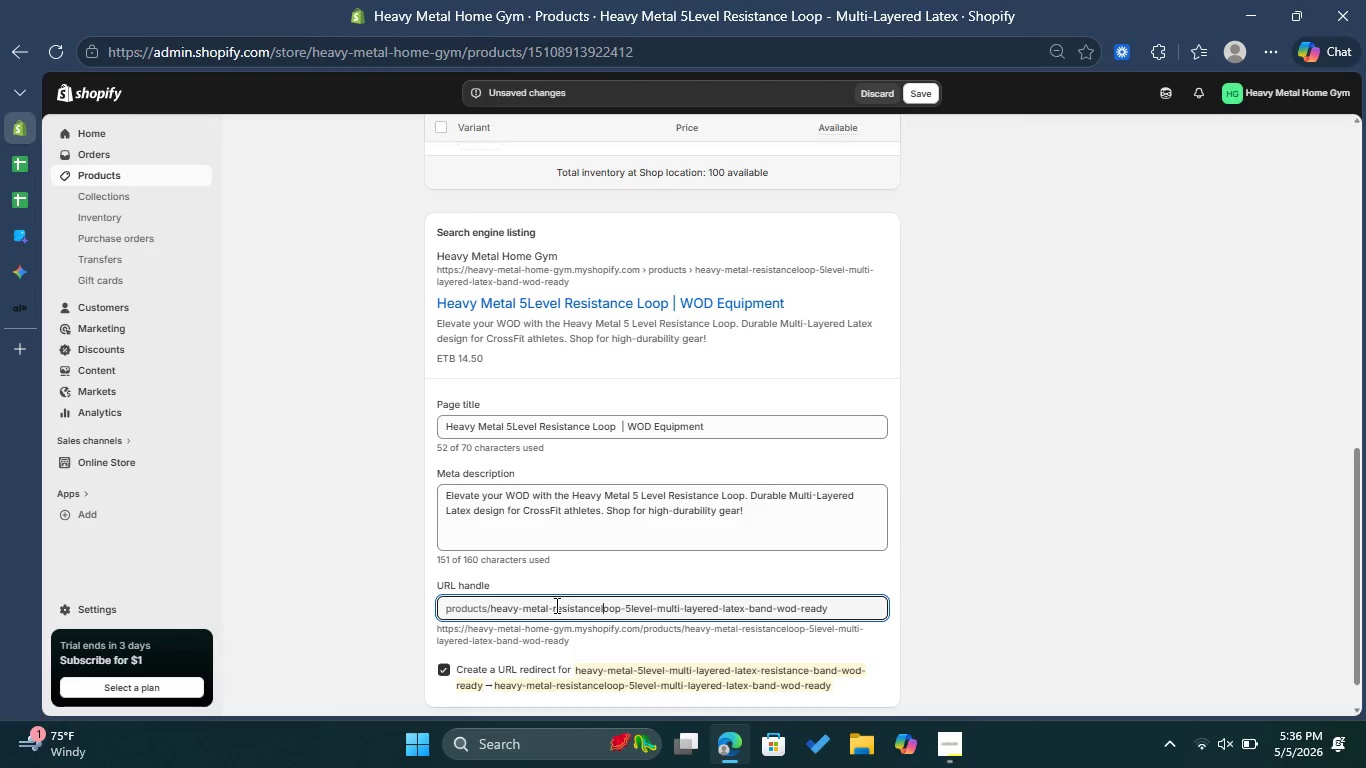 
key(ArrowLeft)
 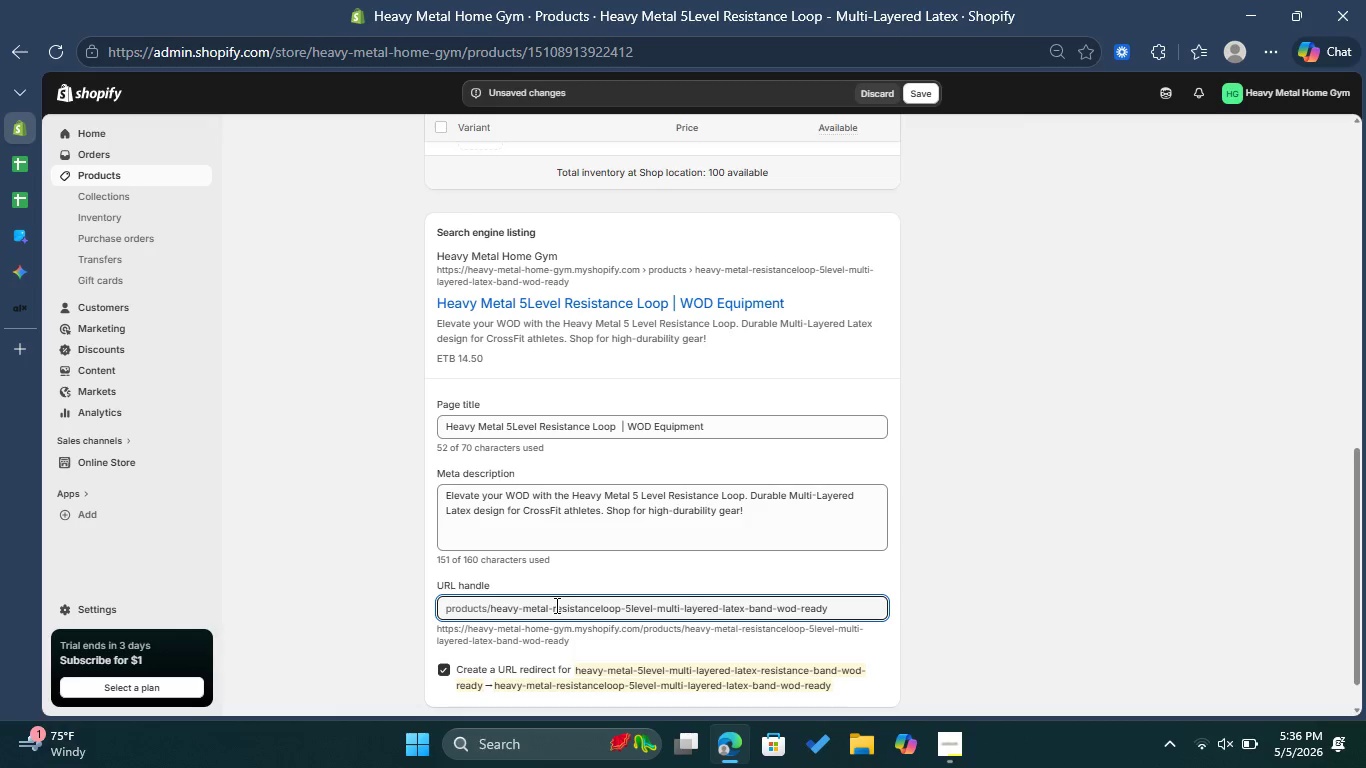 
key(Minus)
 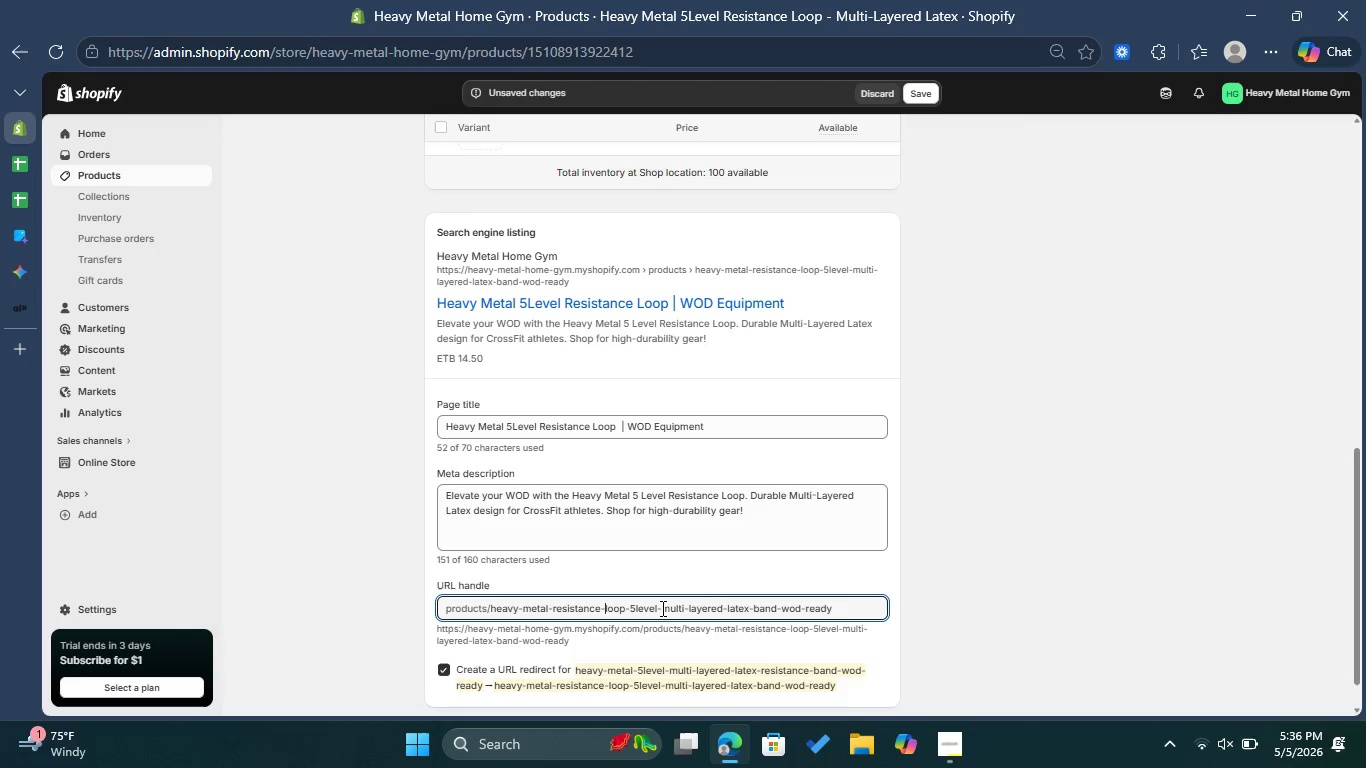 
left_click_drag(start_coordinate=[654, 608], to_coordinate=[830, 596])
 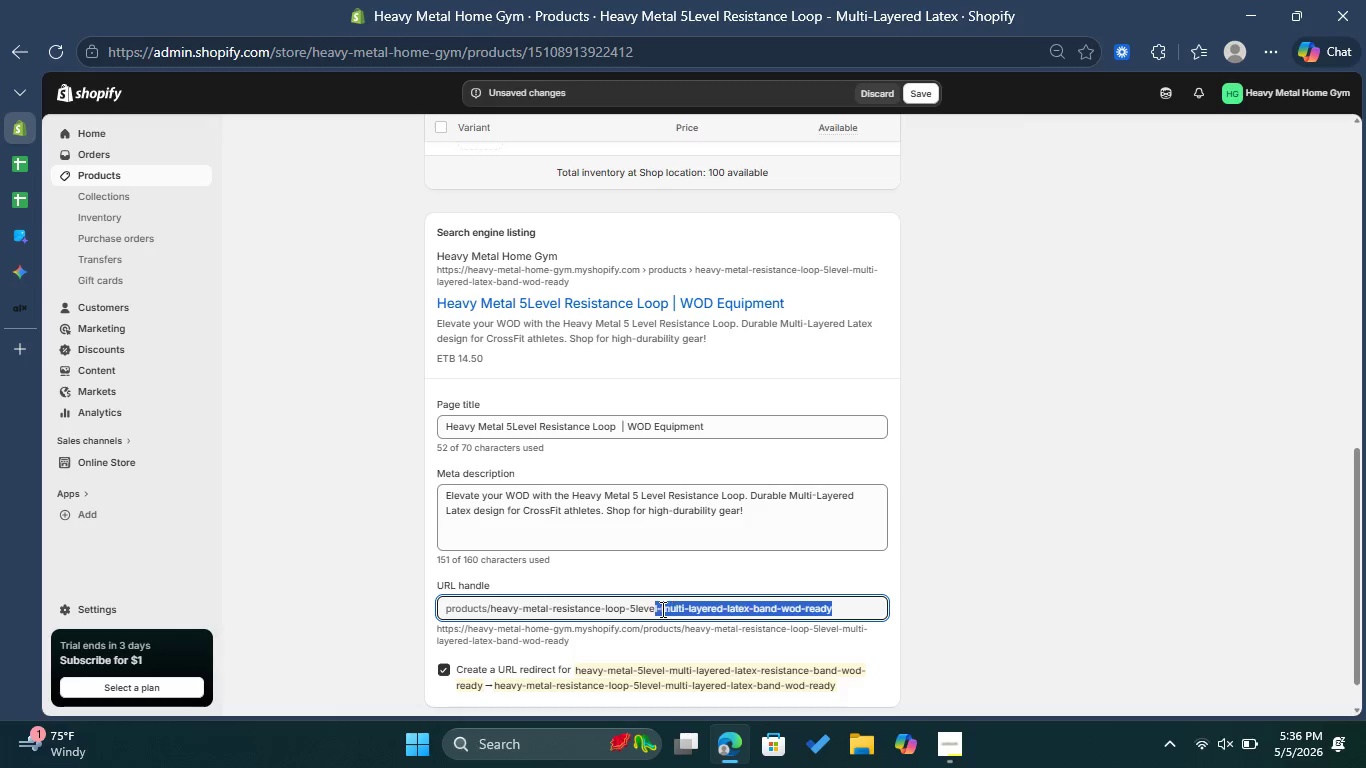 
left_click([659, 607])
 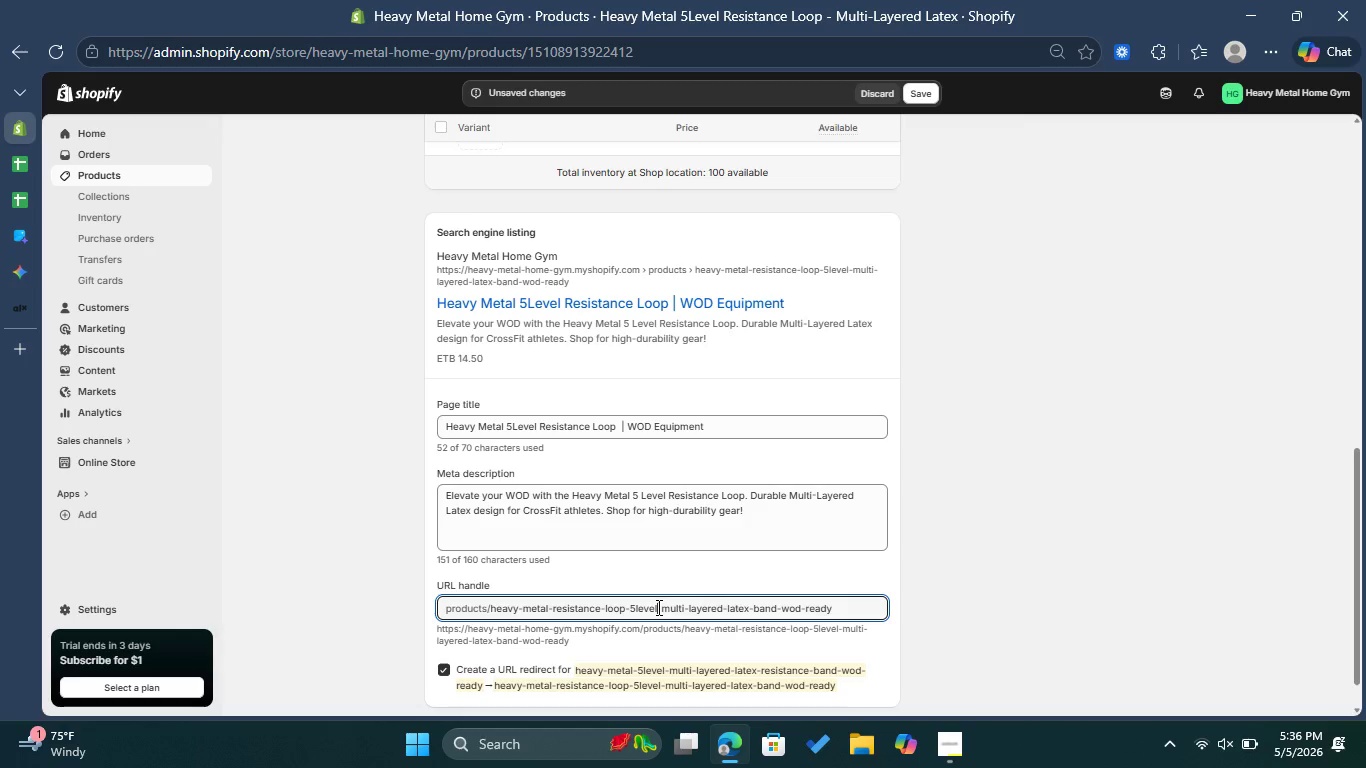 
left_click_drag(start_coordinate=[657, 607], to_coordinate=[880, 597])
 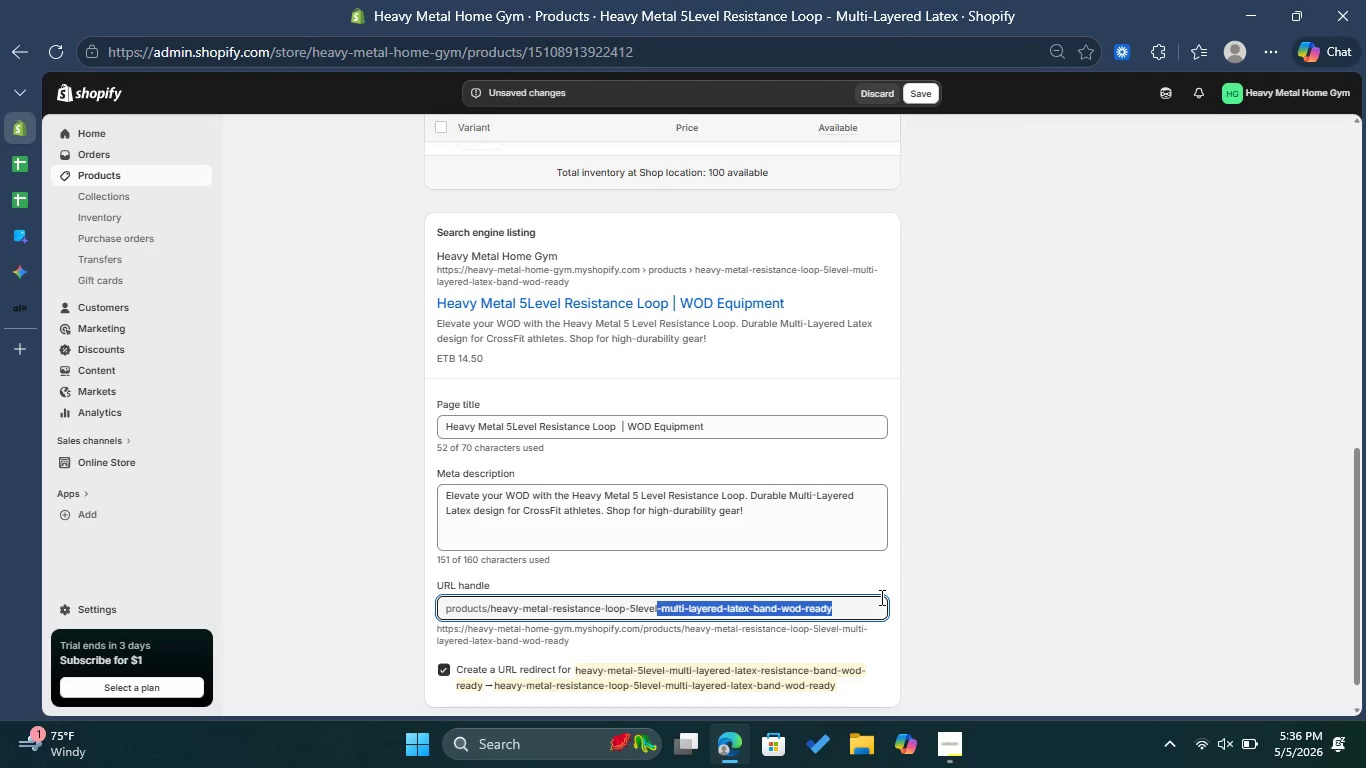 
key(Backspace)
 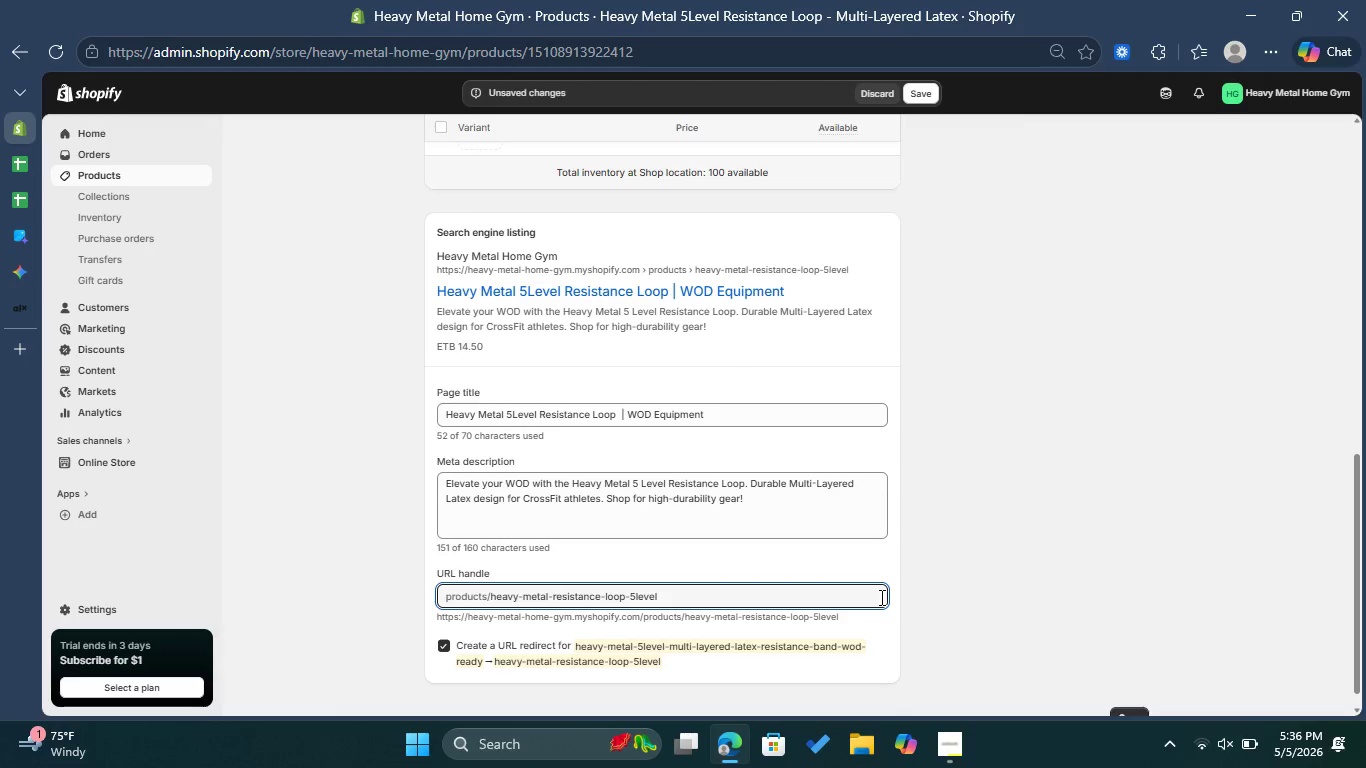 
wait(8.17)
 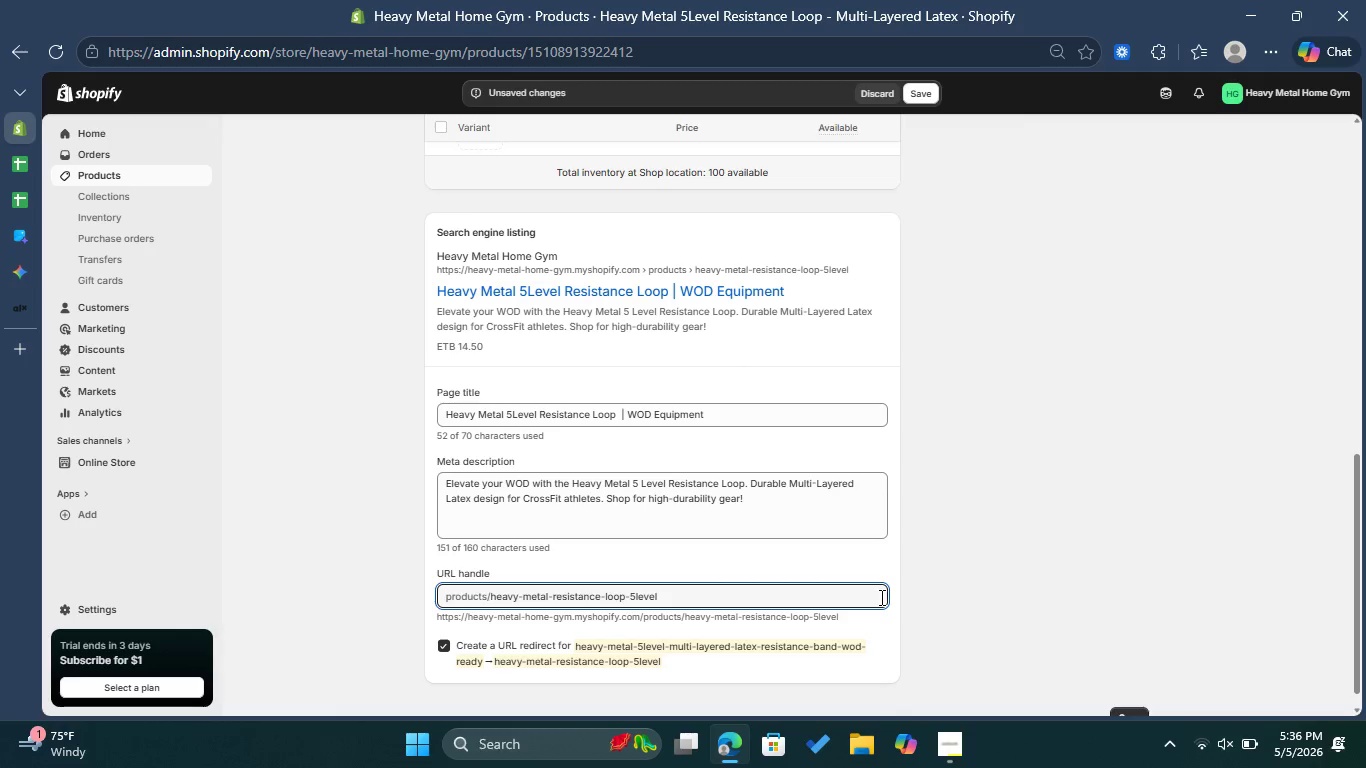 
scroll: coordinate [1071, 561], scroll_direction: down, amount: 2.0
 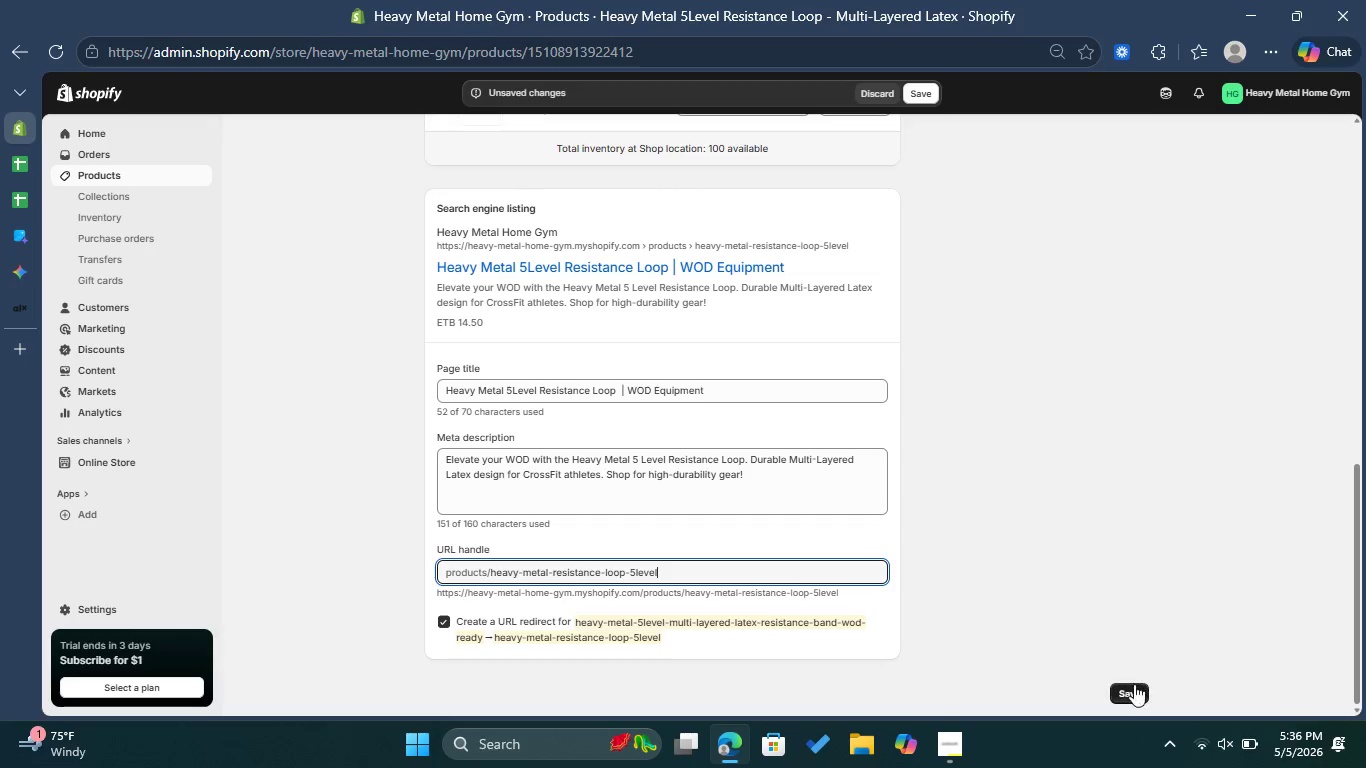 
left_click([1134, 687])
 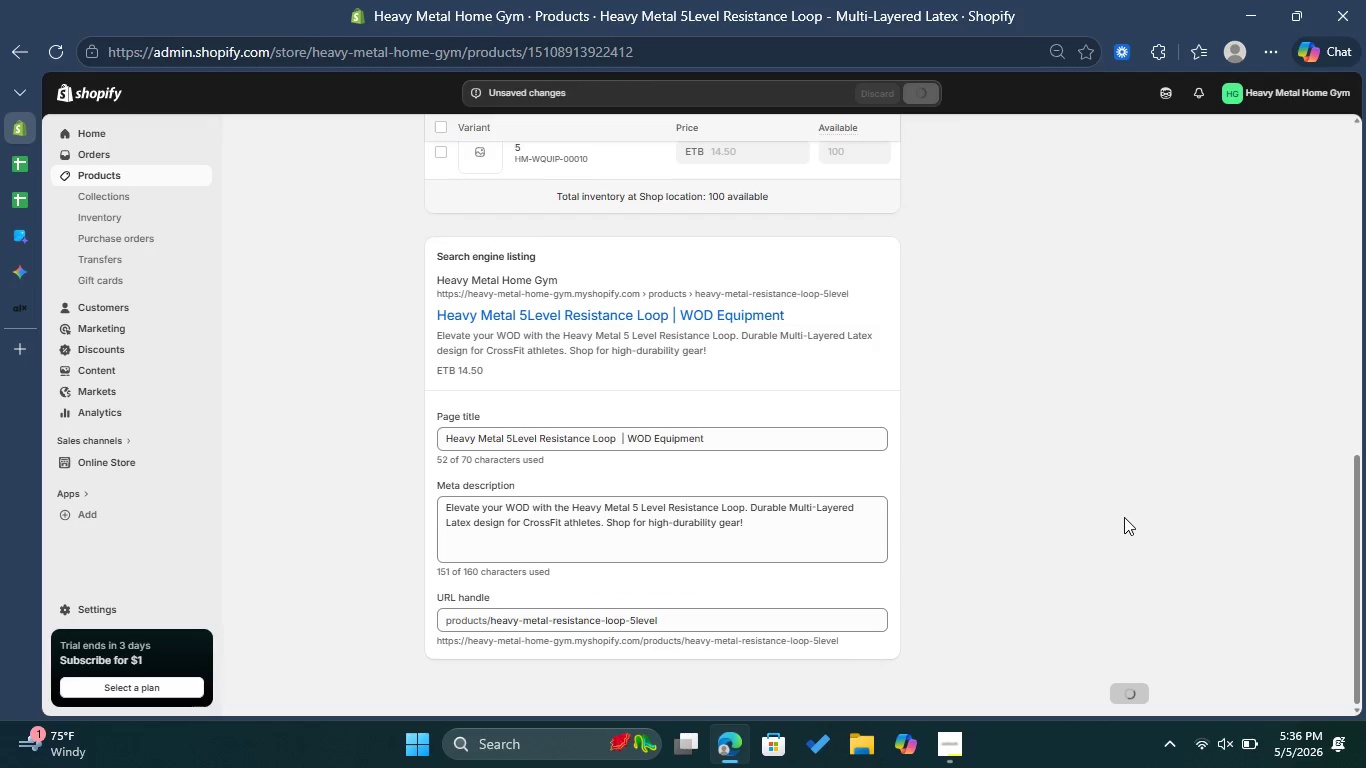 
wait(5.55)
 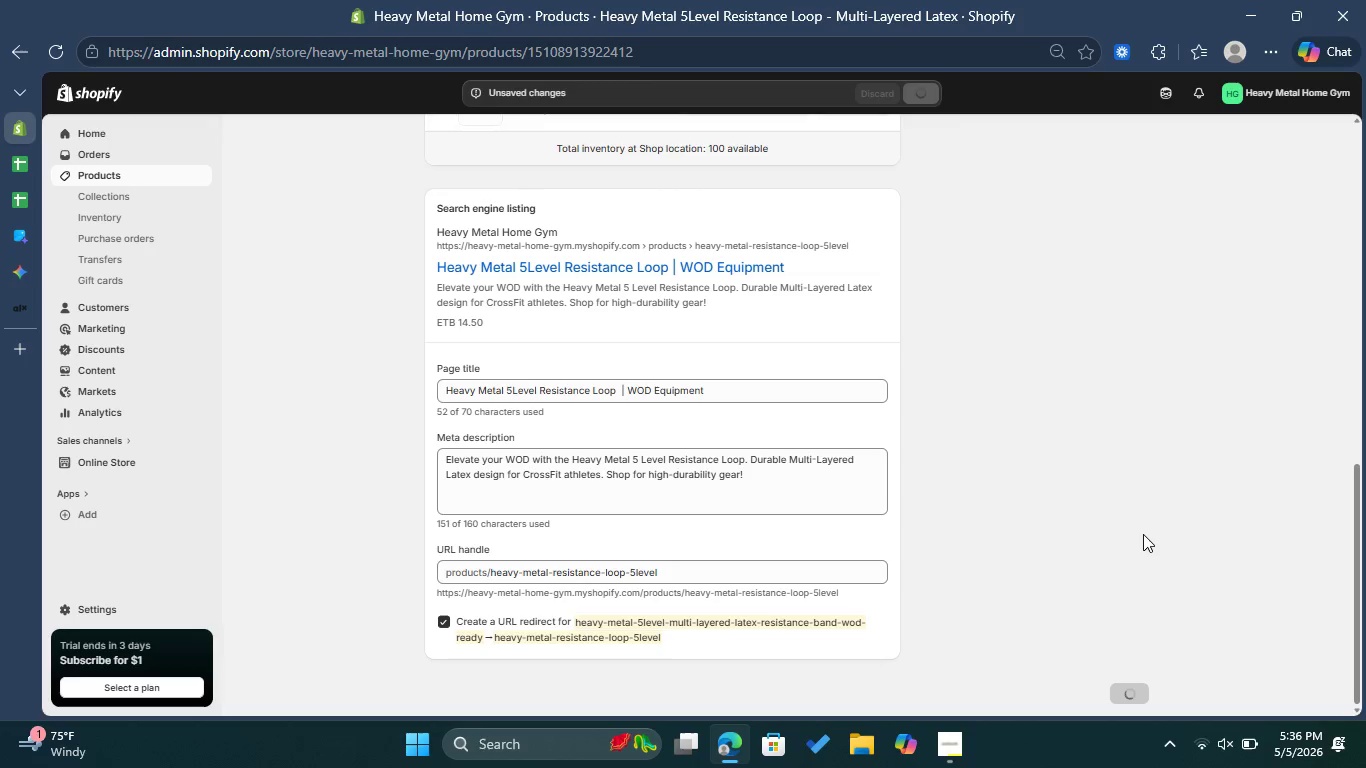 
scroll: coordinate [1102, 512], scroll_direction: up, amount: 7.0
 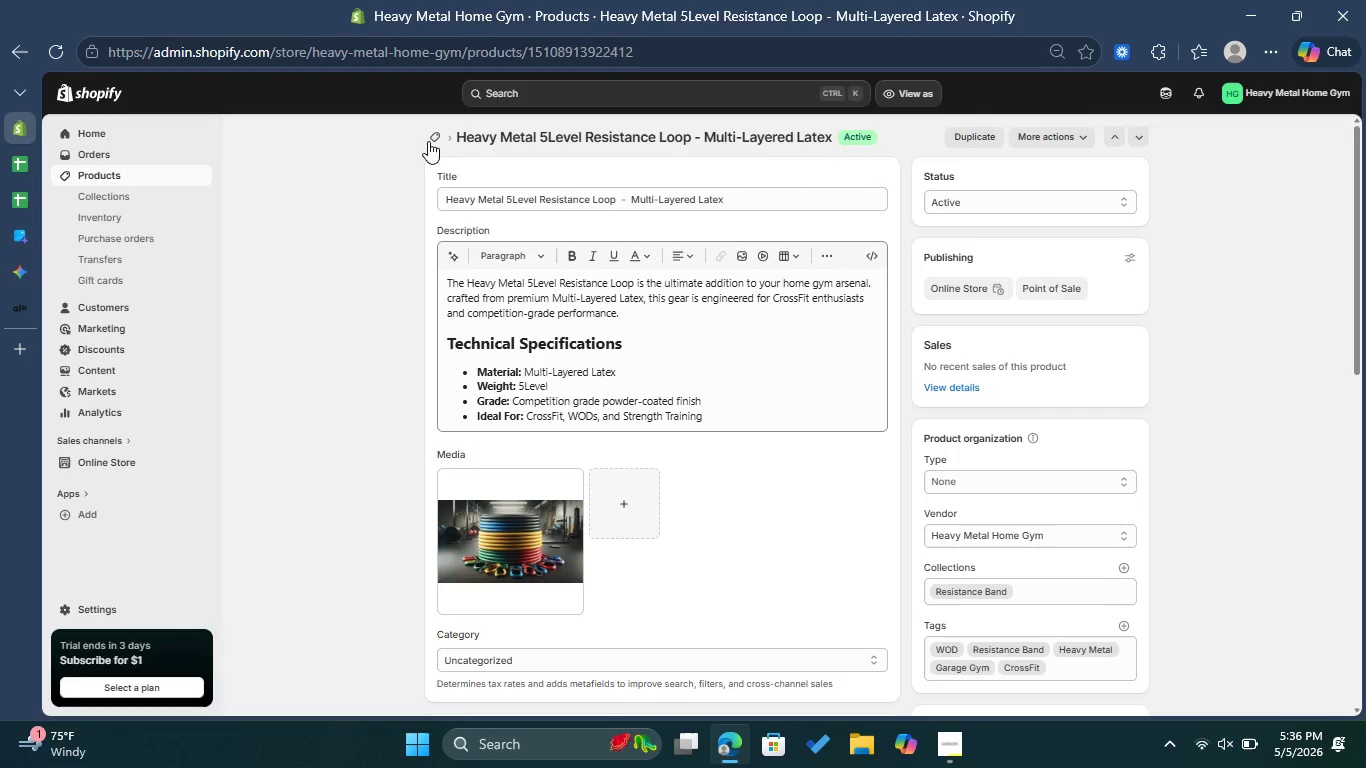 
left_click([428, 140])
 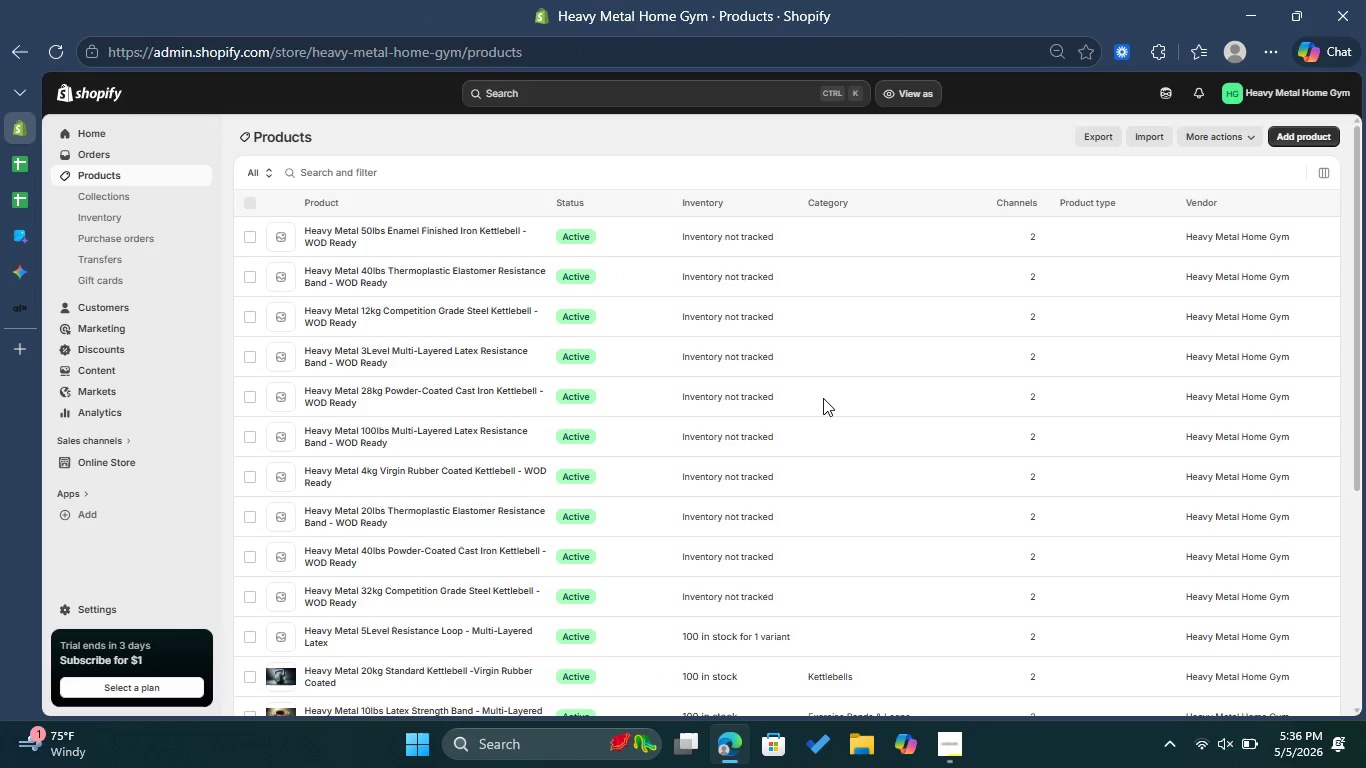 
scroll: coordinate [839, 376], scroll_direction: down, amount: 3.0
 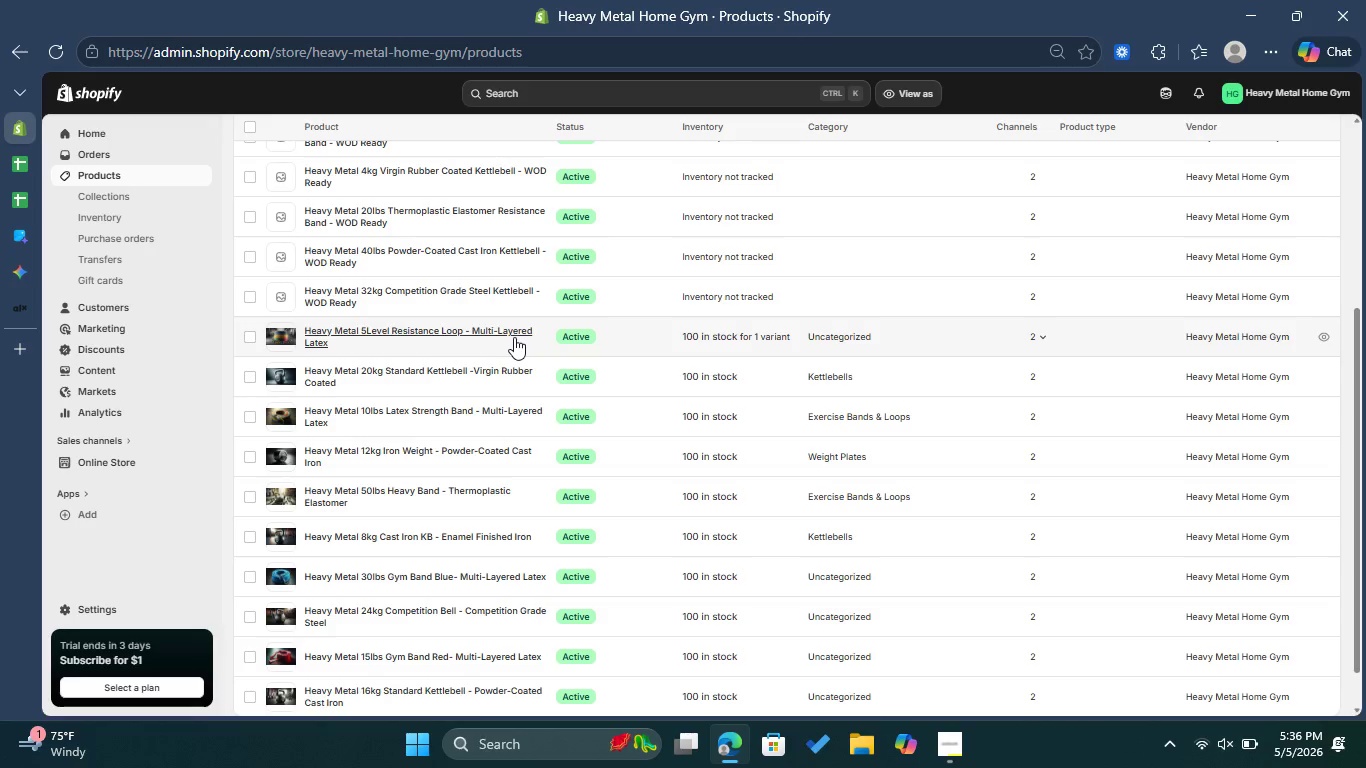 
left_click([514, 337])
 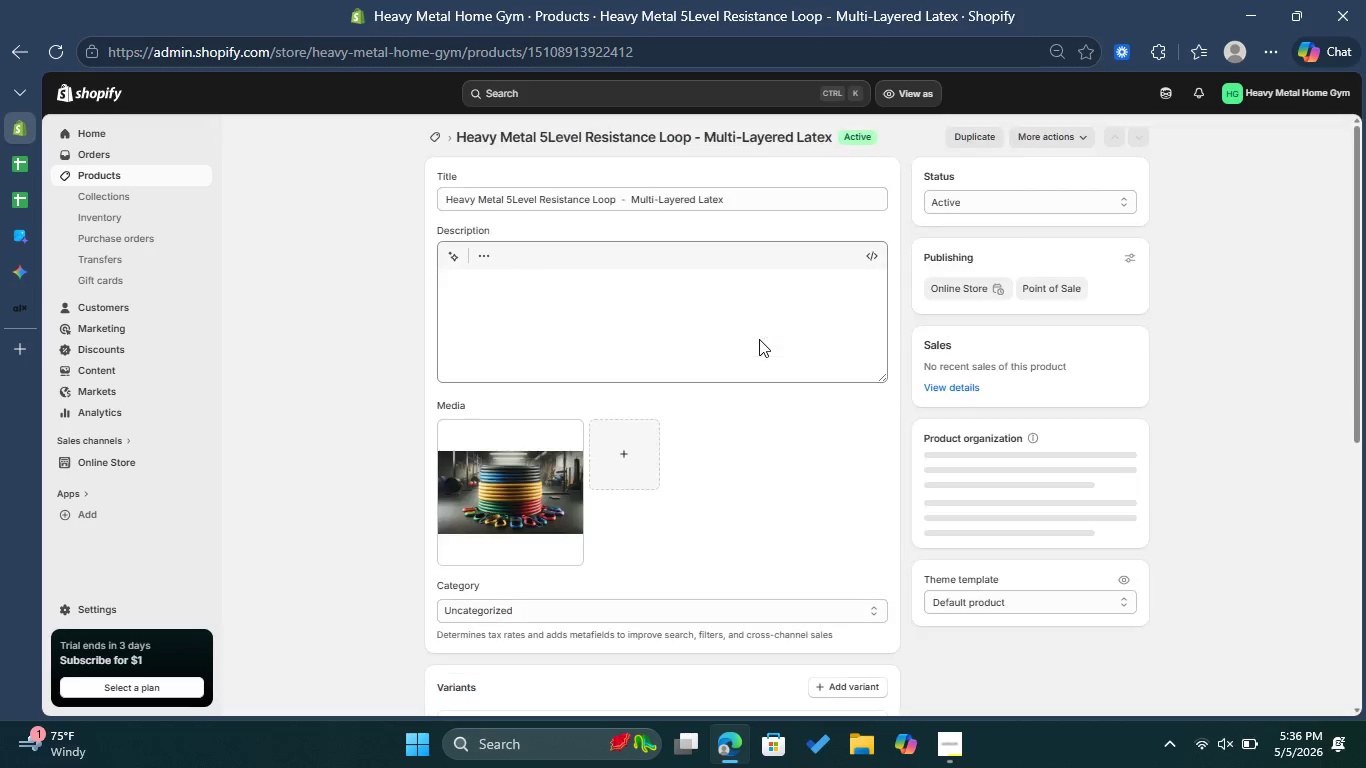 
scroll: coordinate [724, 435], scroll_direction: down, amount: 2.0
 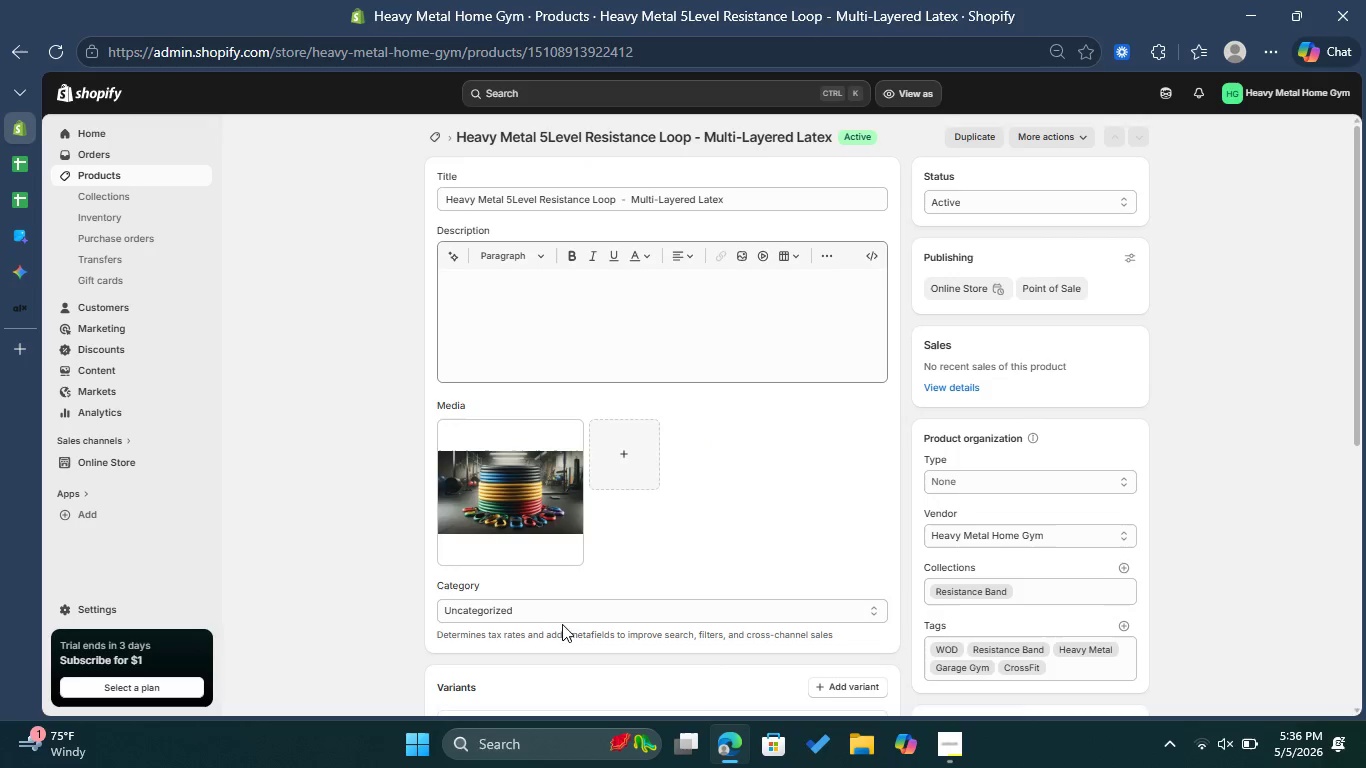 
left_click([564, 615])
 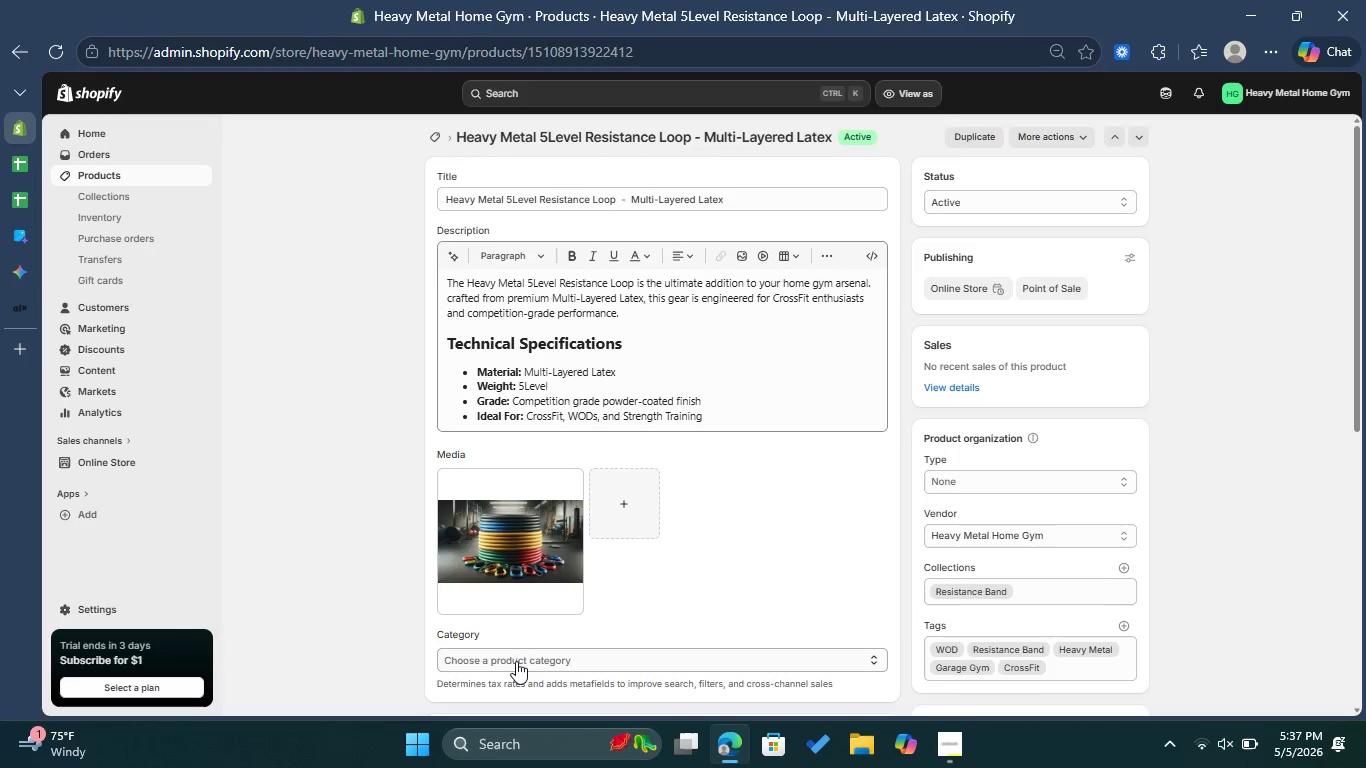 
left_click([516, 661])
 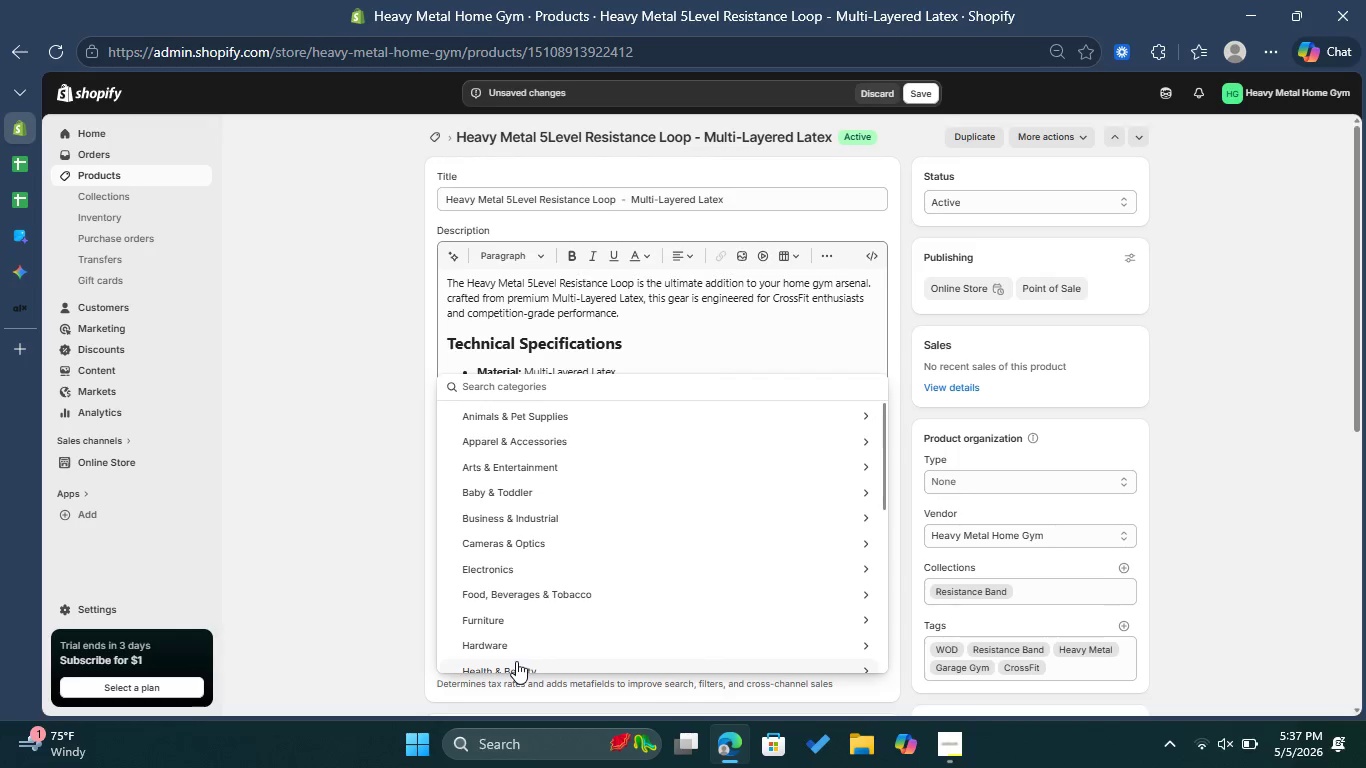 
type(Excerc)
key(Backspace)
type(sice )
 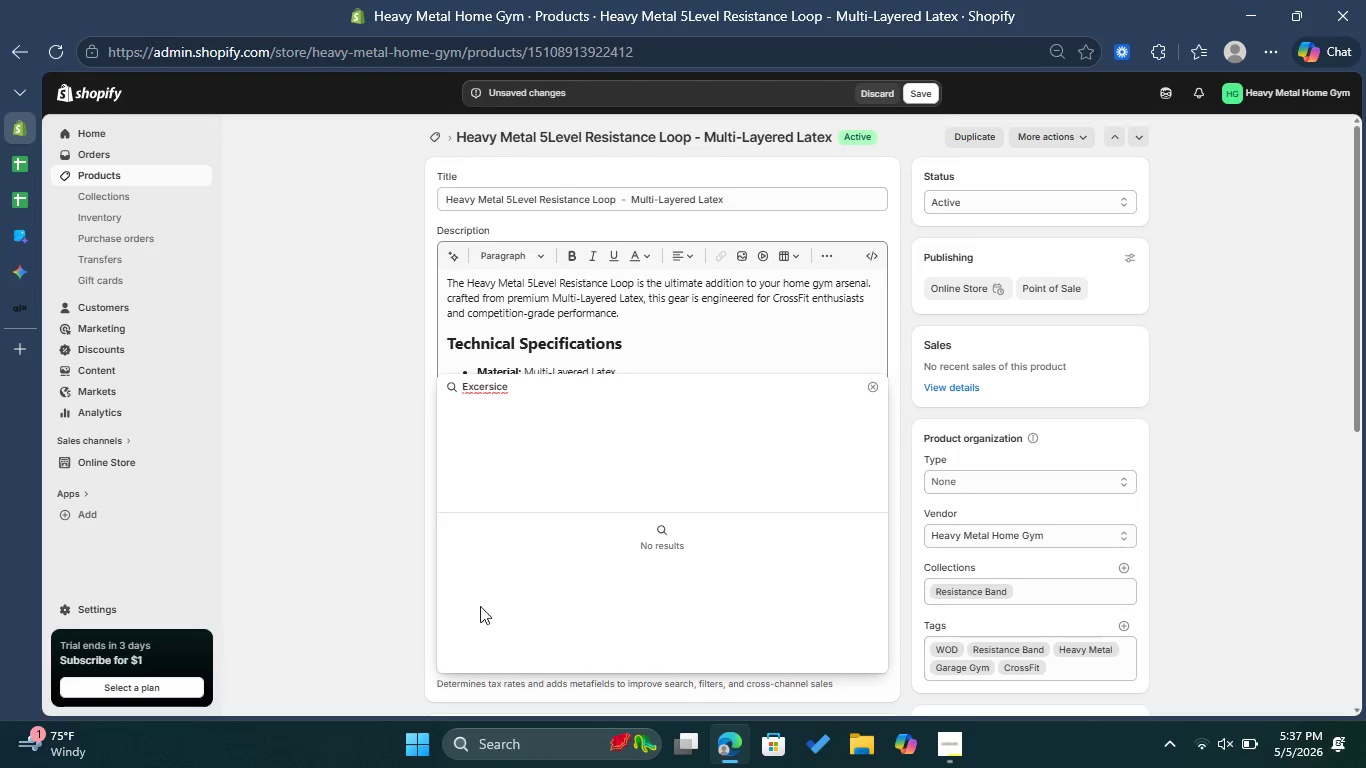 
left_click([489, 385])
 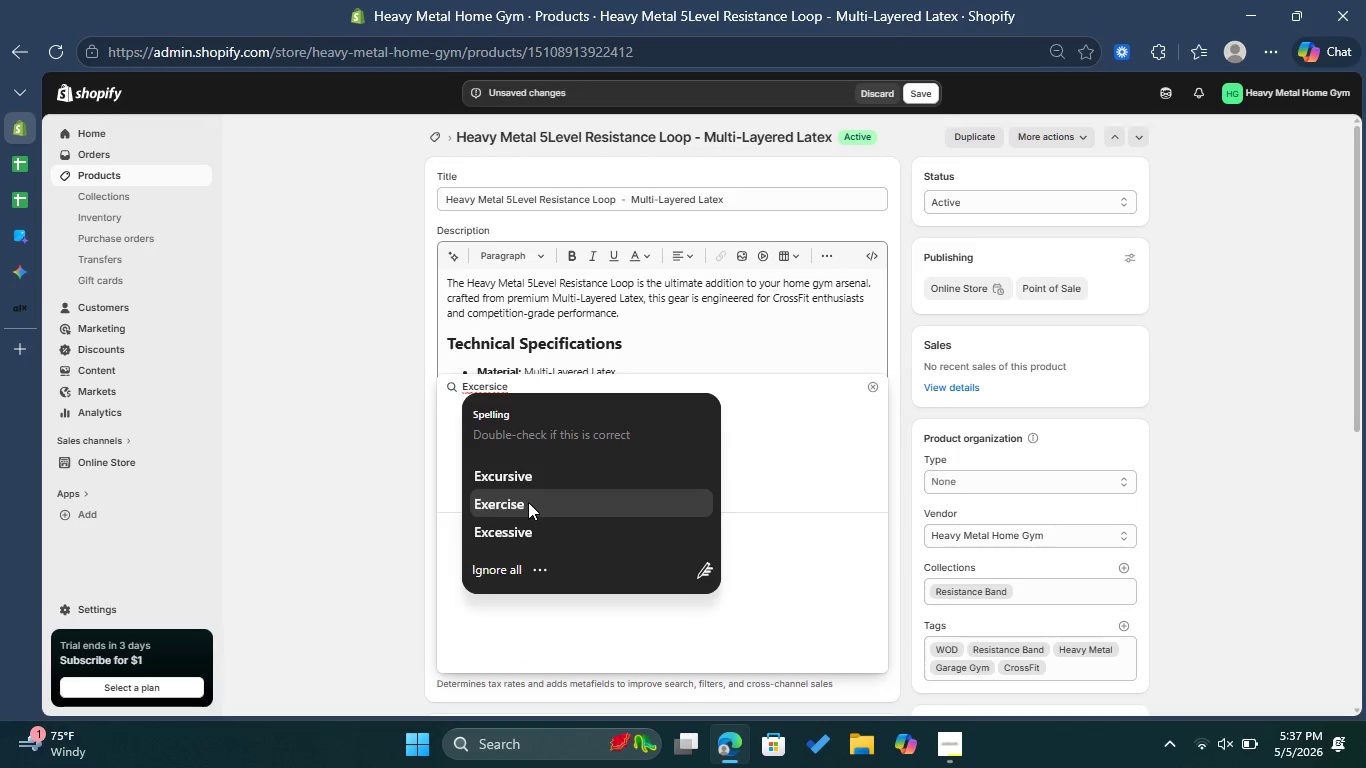 
left_click([528, 502])
 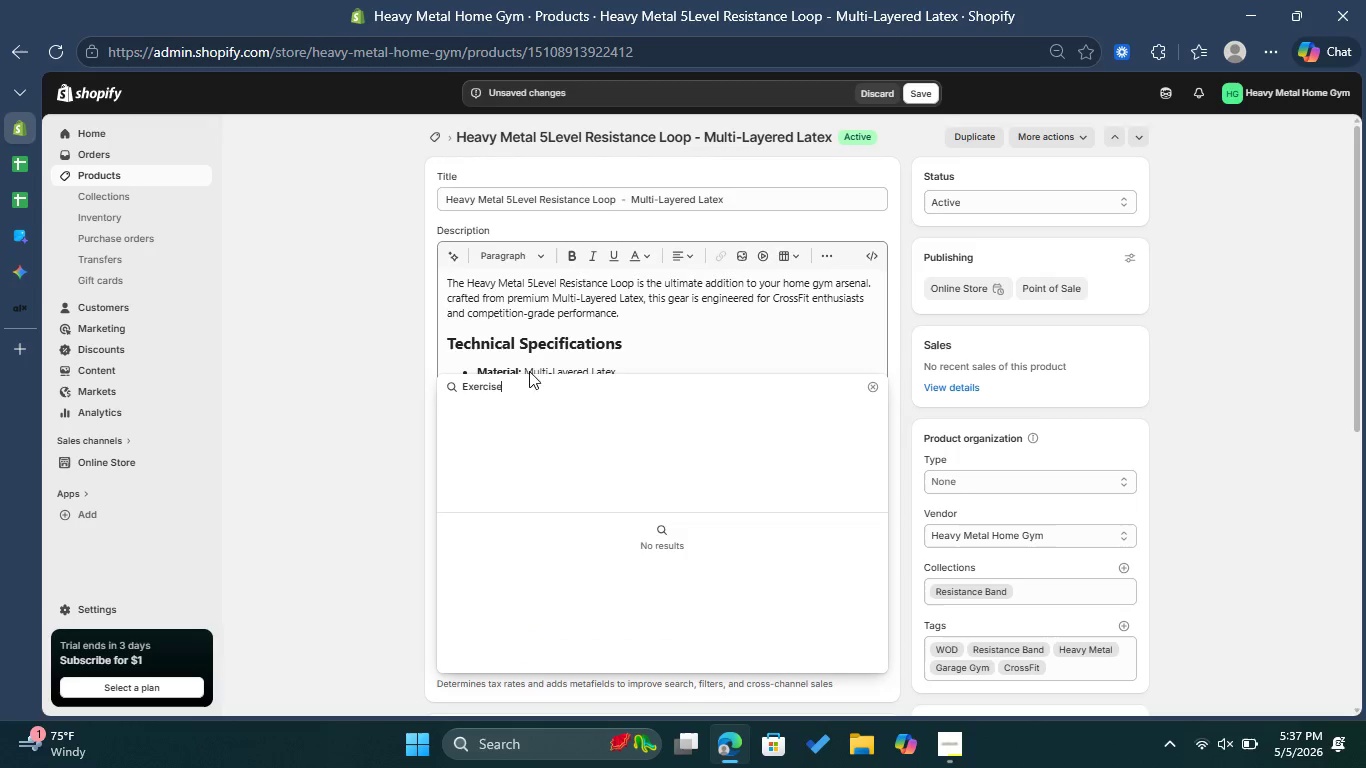 
type( Bands)
 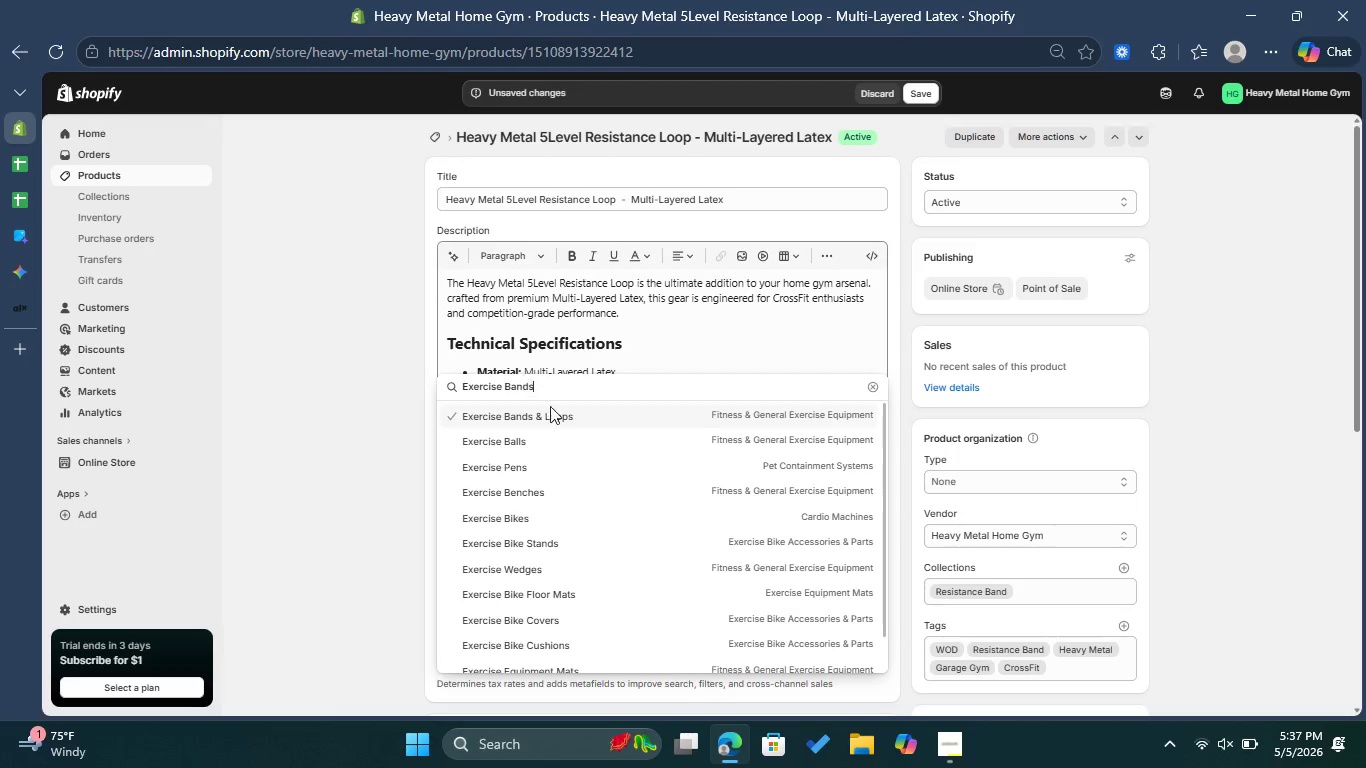 
left_click([562, 413])
 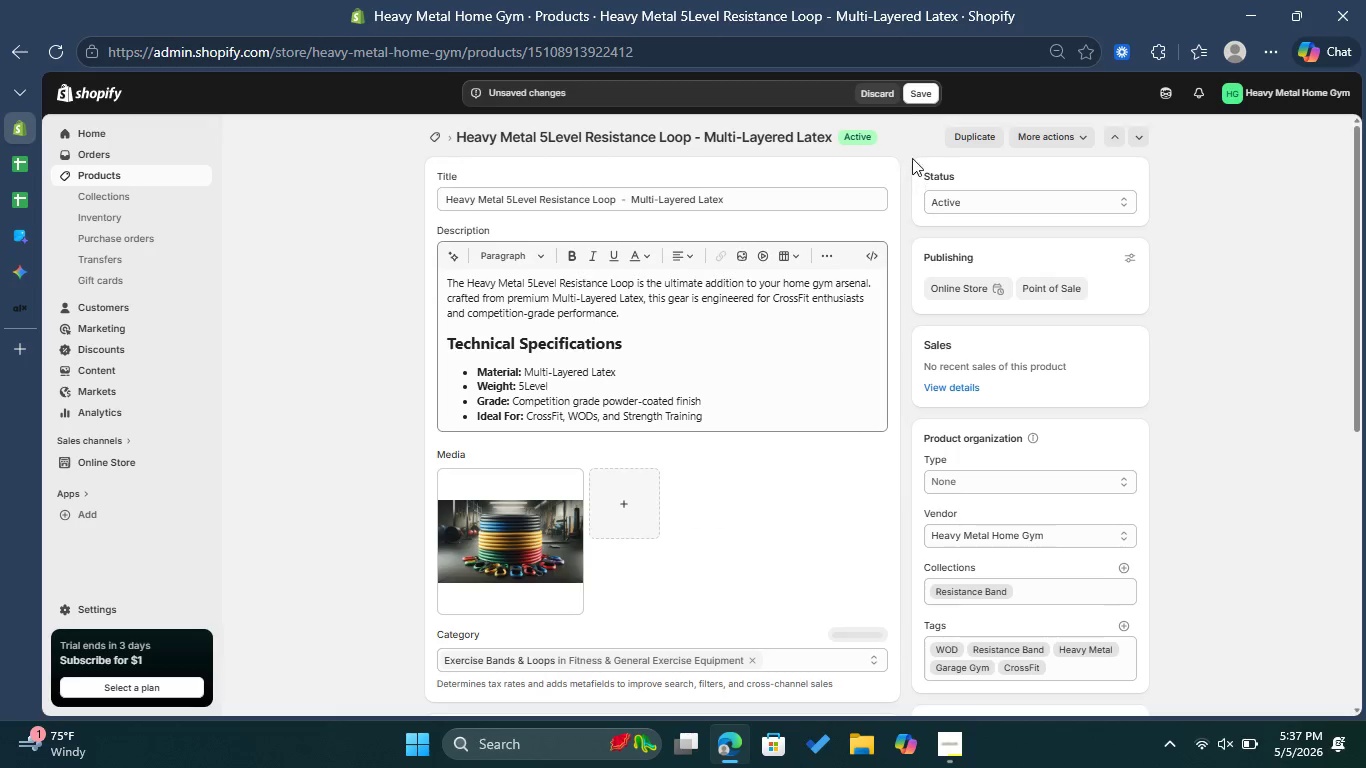 
left_click([919, 92])
 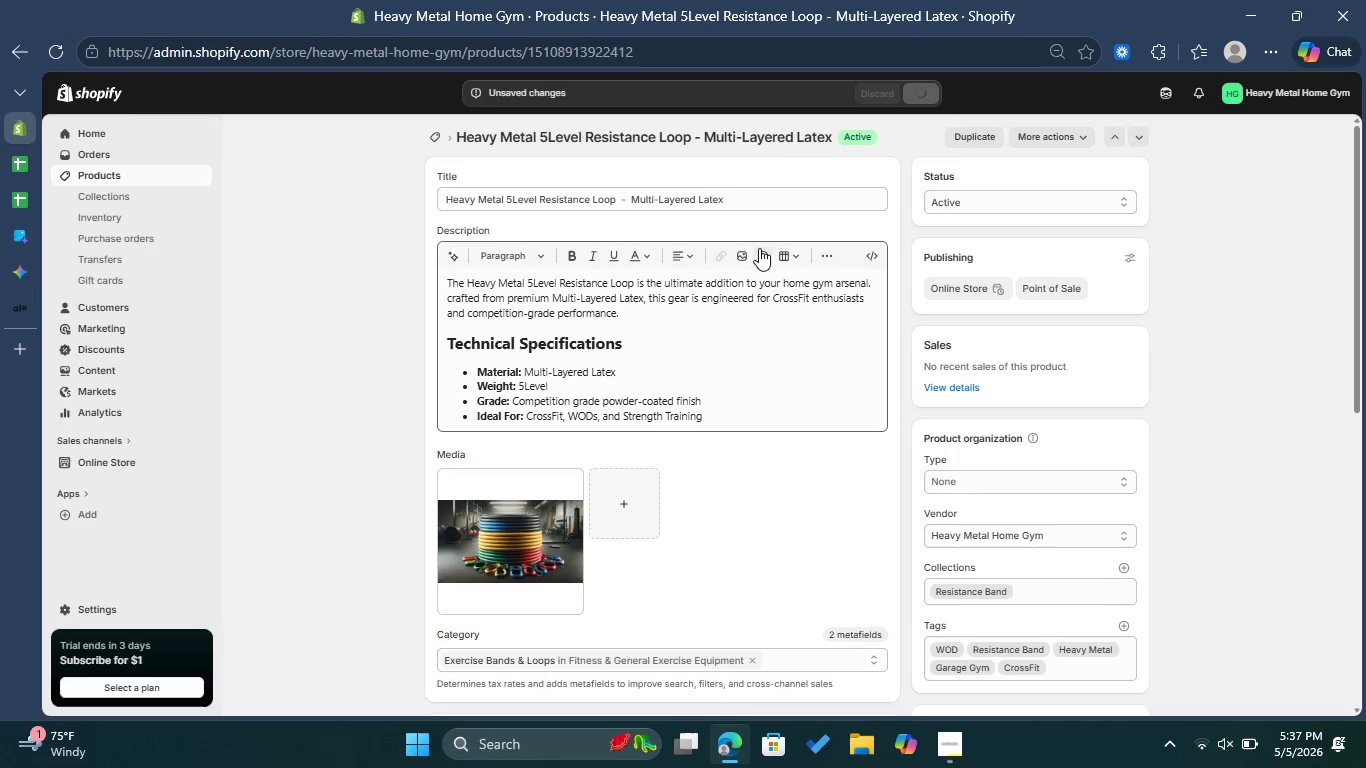 
wait(5.73)
 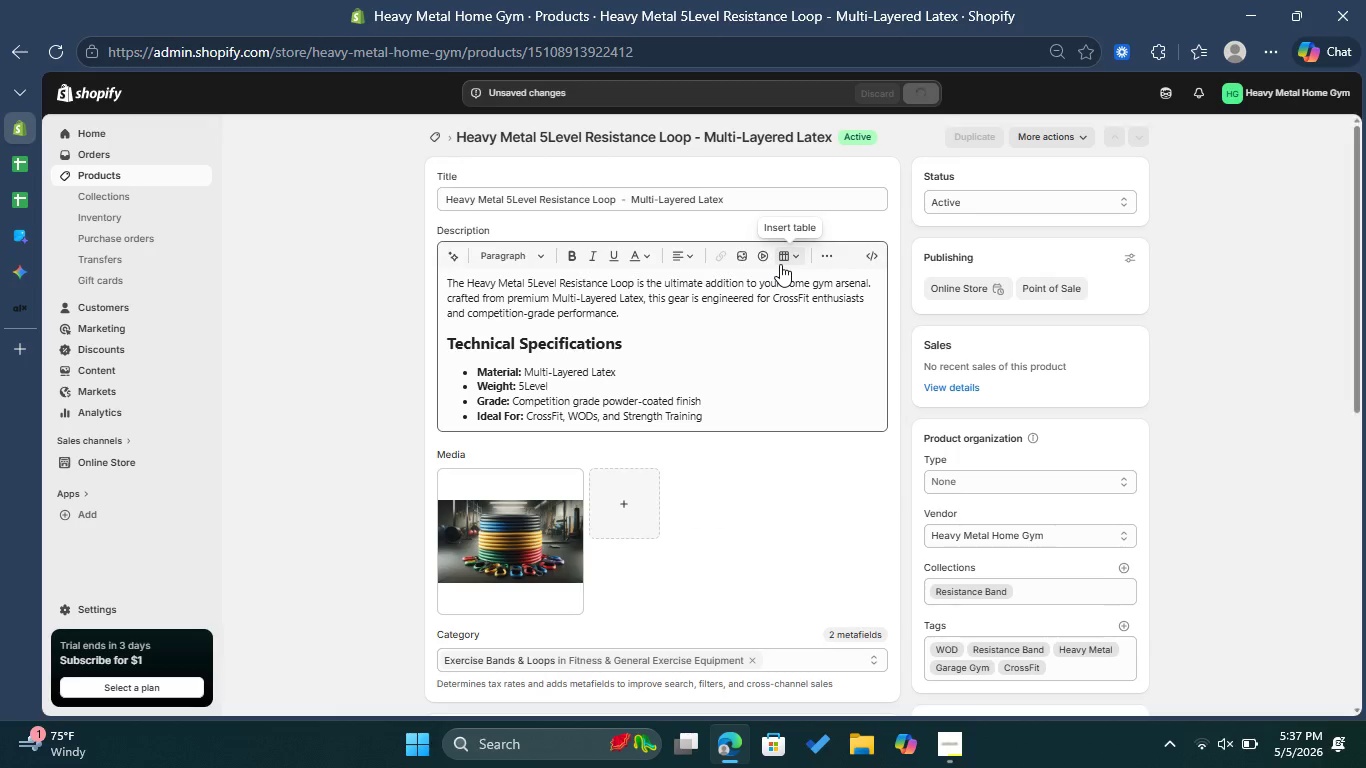 
left_click([441, 141])
 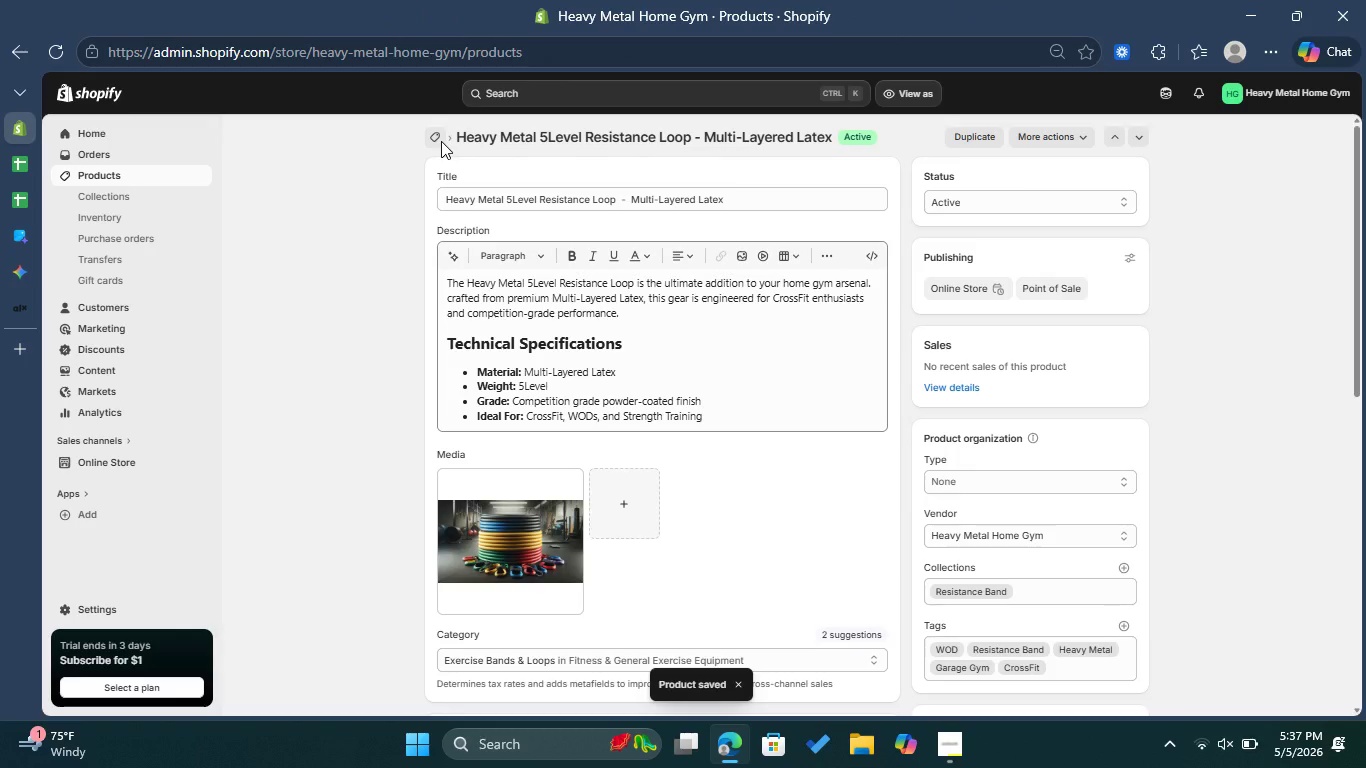 
scroll: coordinate [754, 284], scroll_direction: down, amount: 15.0
 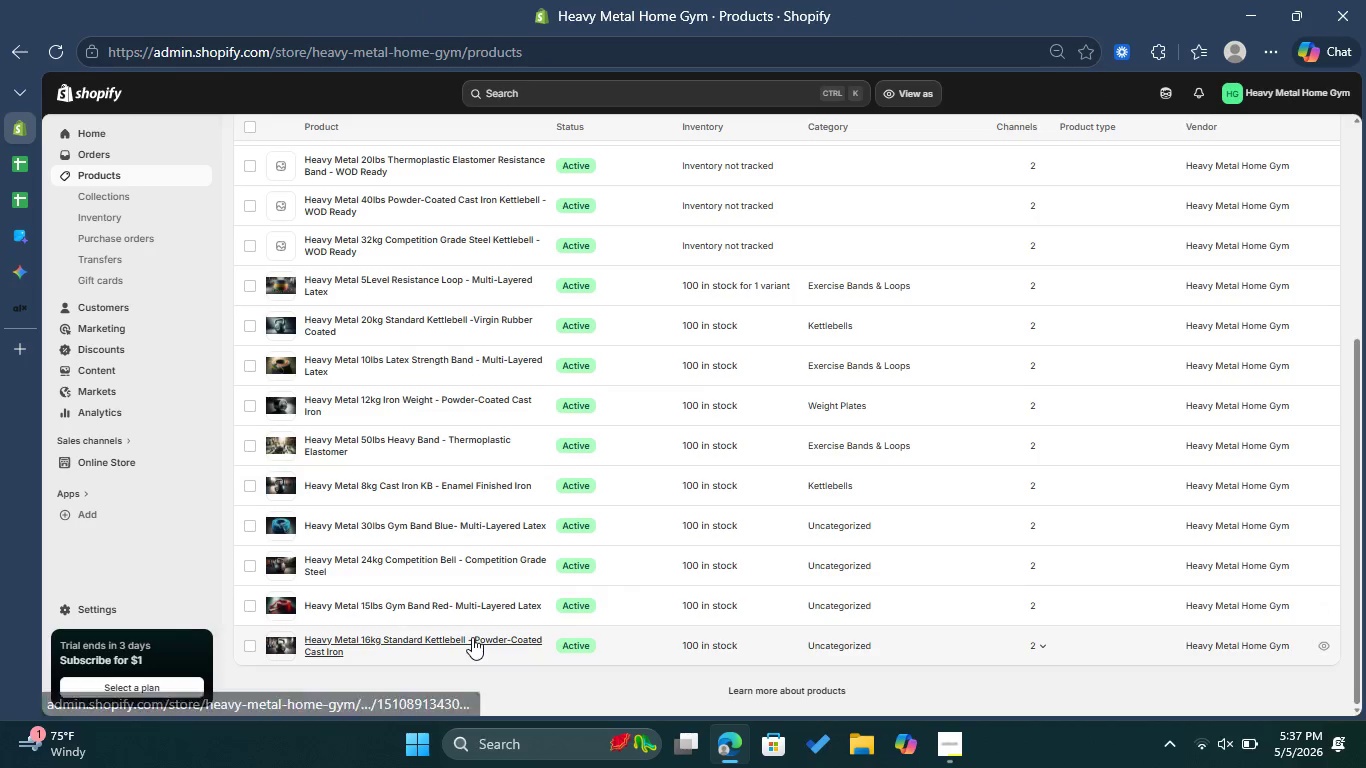 
left_click([472, 637])
 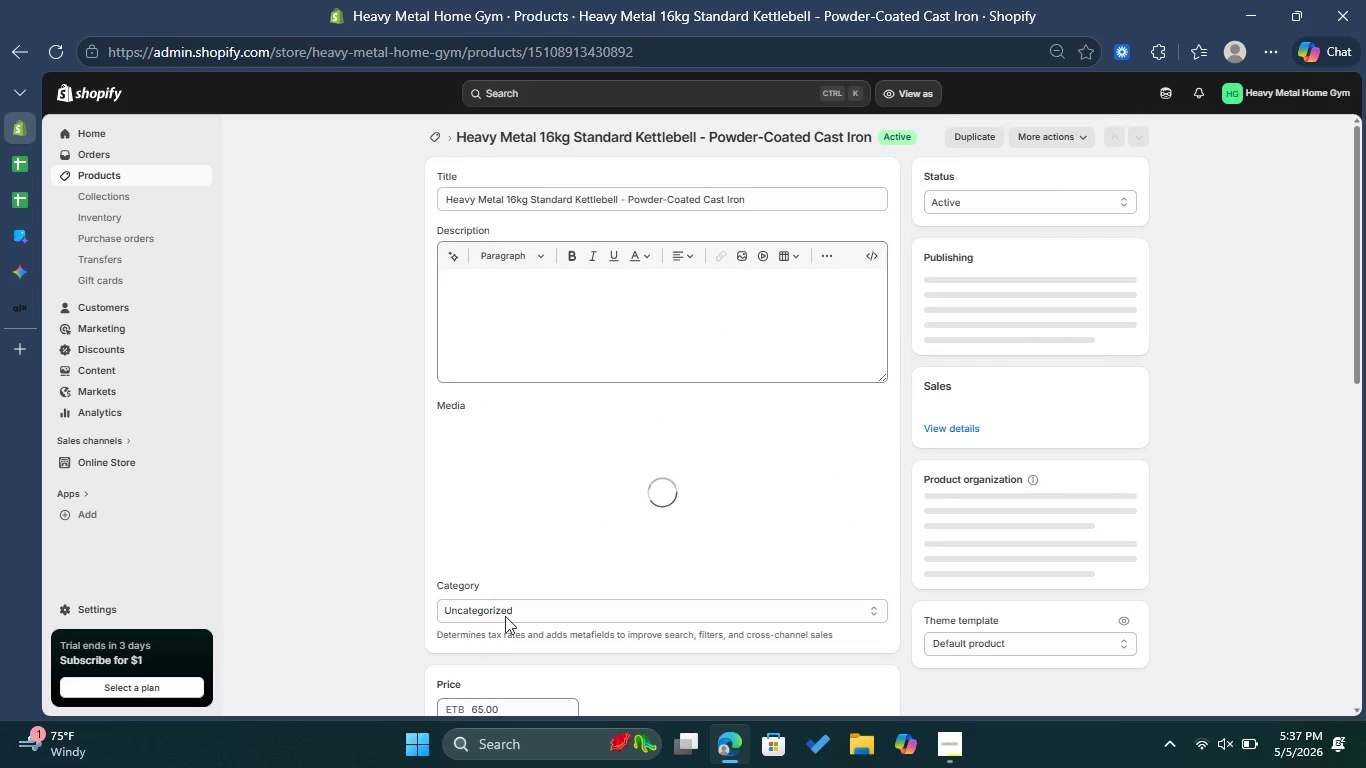 
left_click([546, 609])
 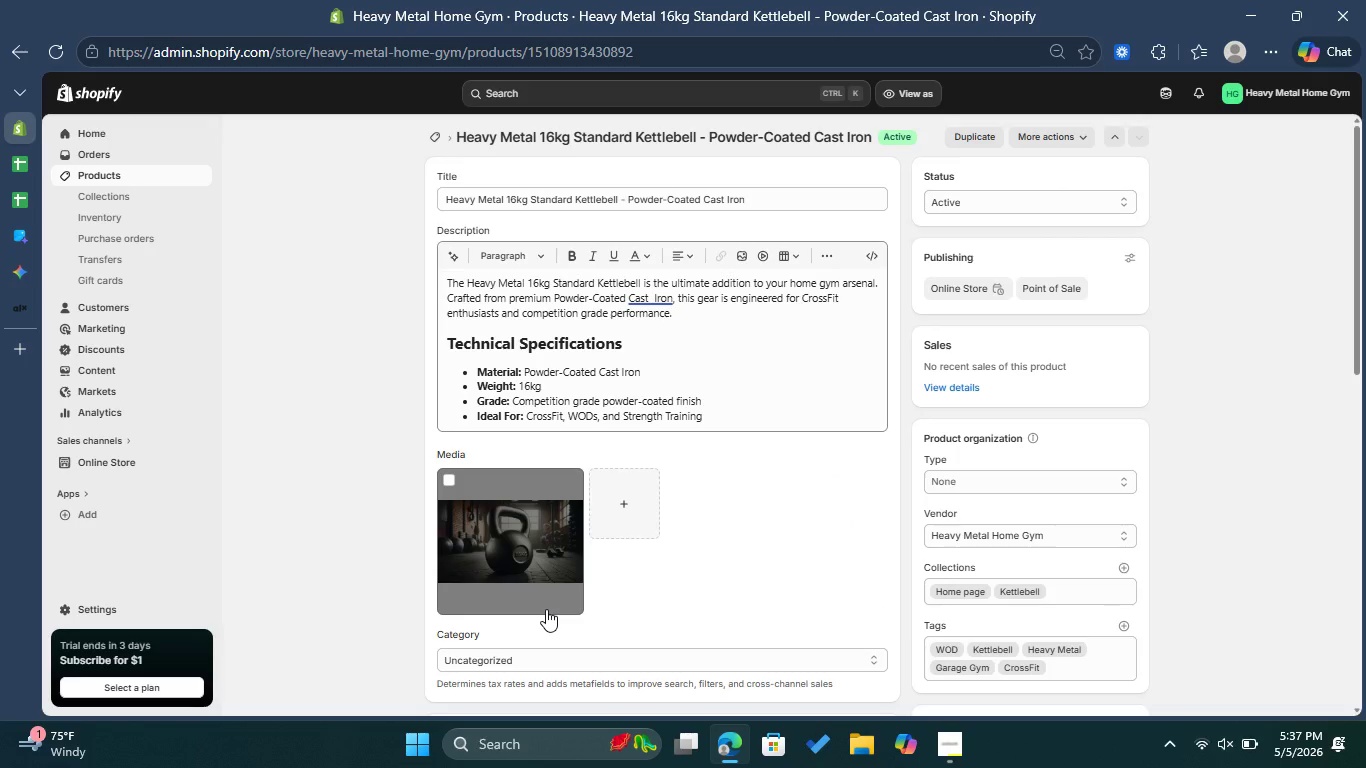 
left_click([531, 651])
 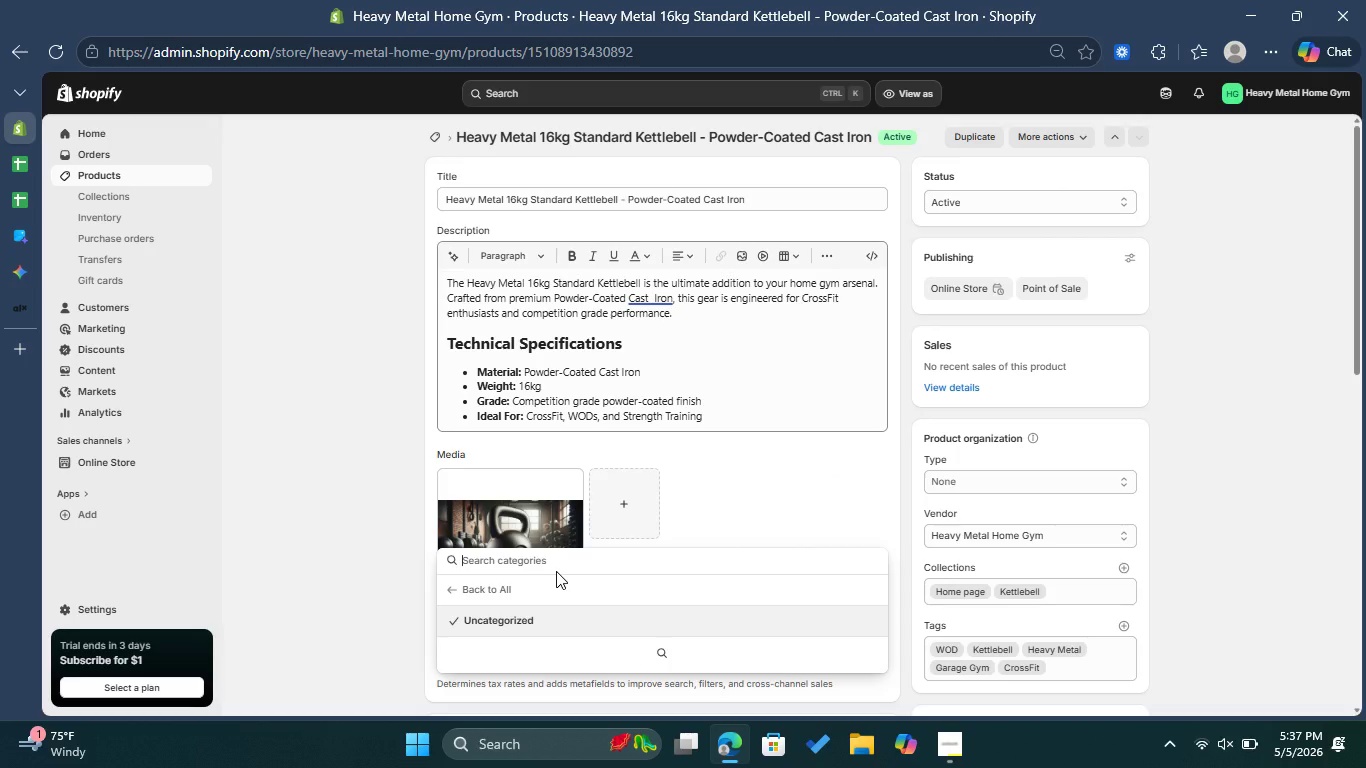 
type(kette)
 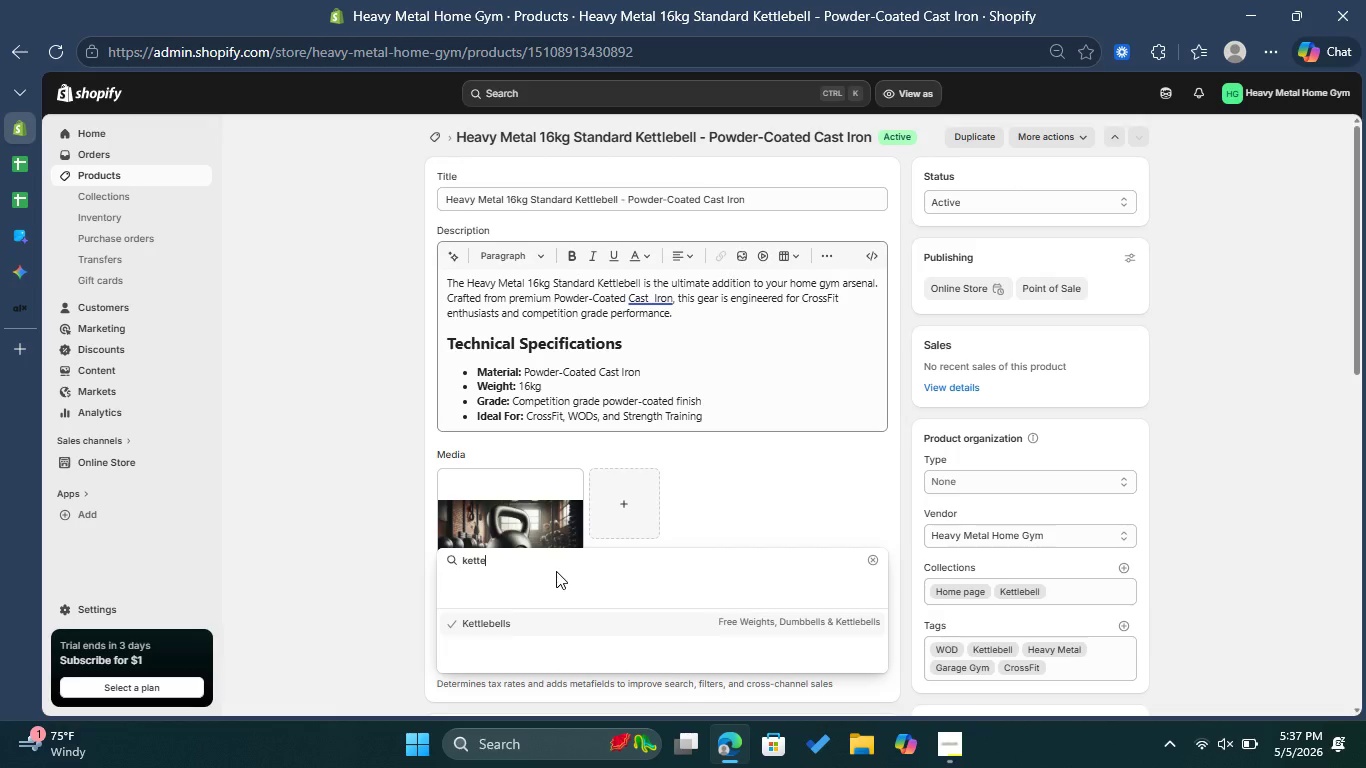 
left_click([570, 623])
 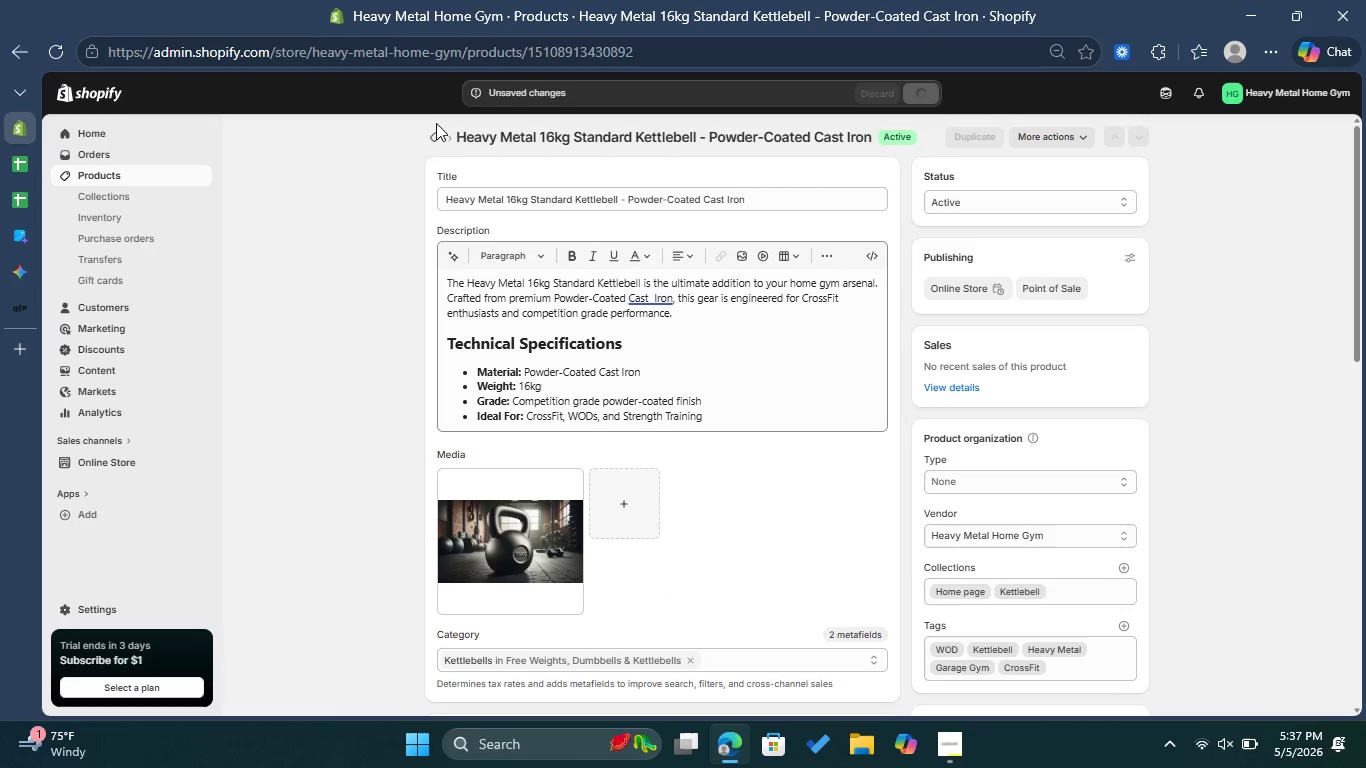 
wait(7.39)
 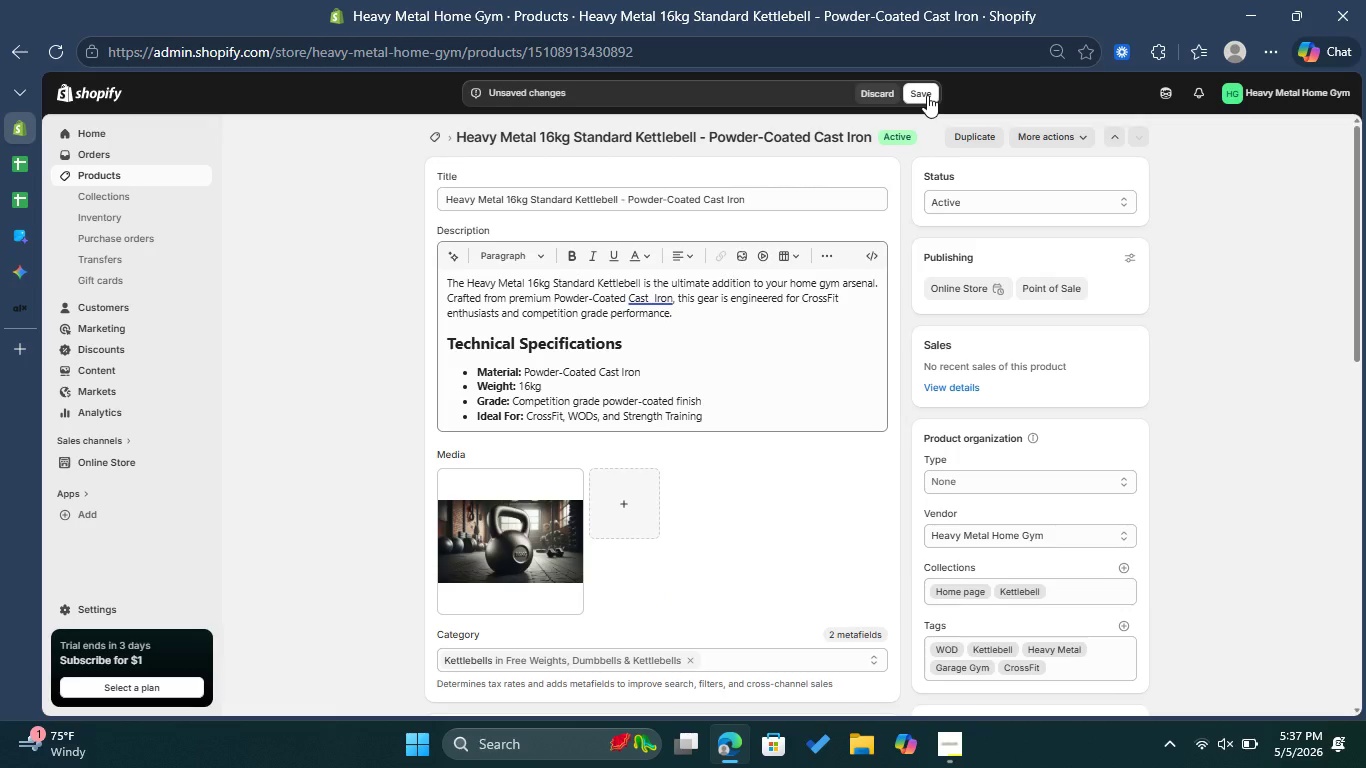 
left_click([436, 139])
 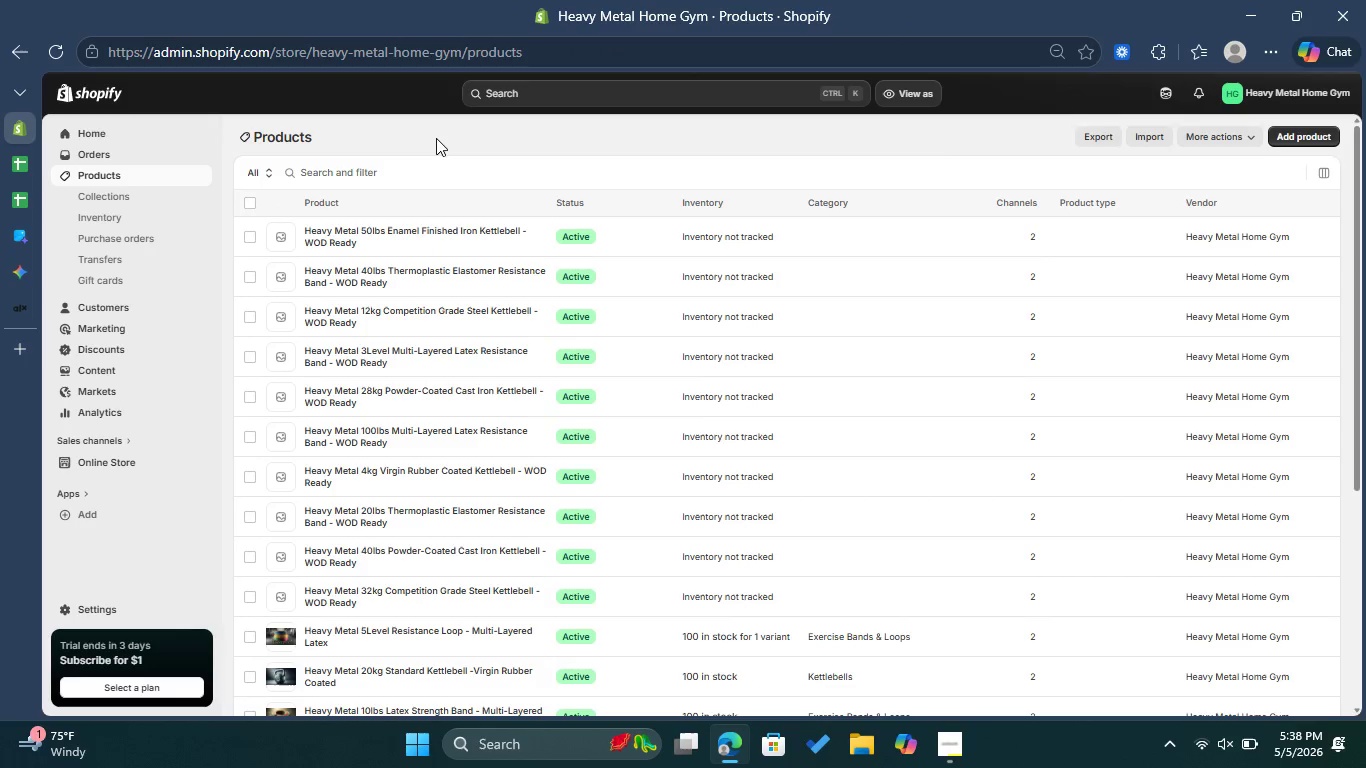 
wait(6.36)
 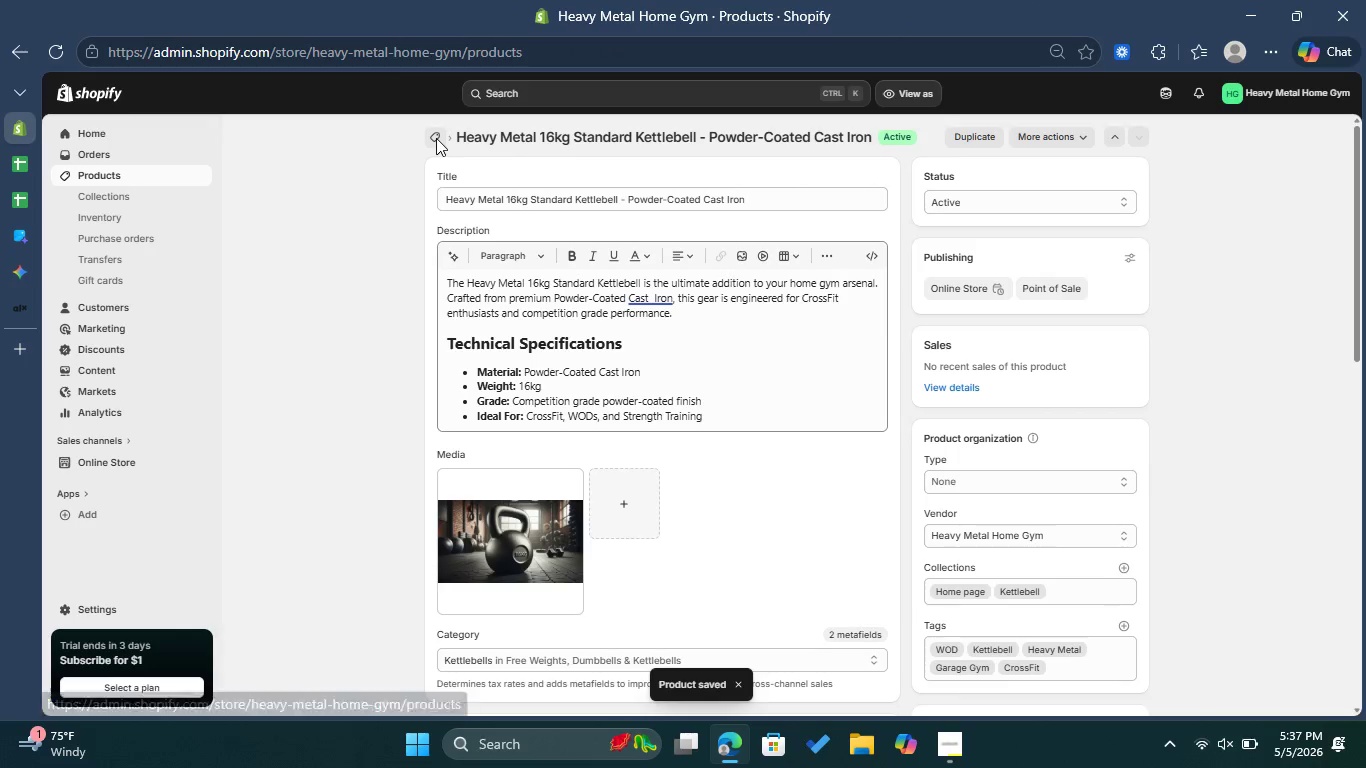 
scroll: coordinate [567, 393], scroll_direction: down, amount: 6.0
 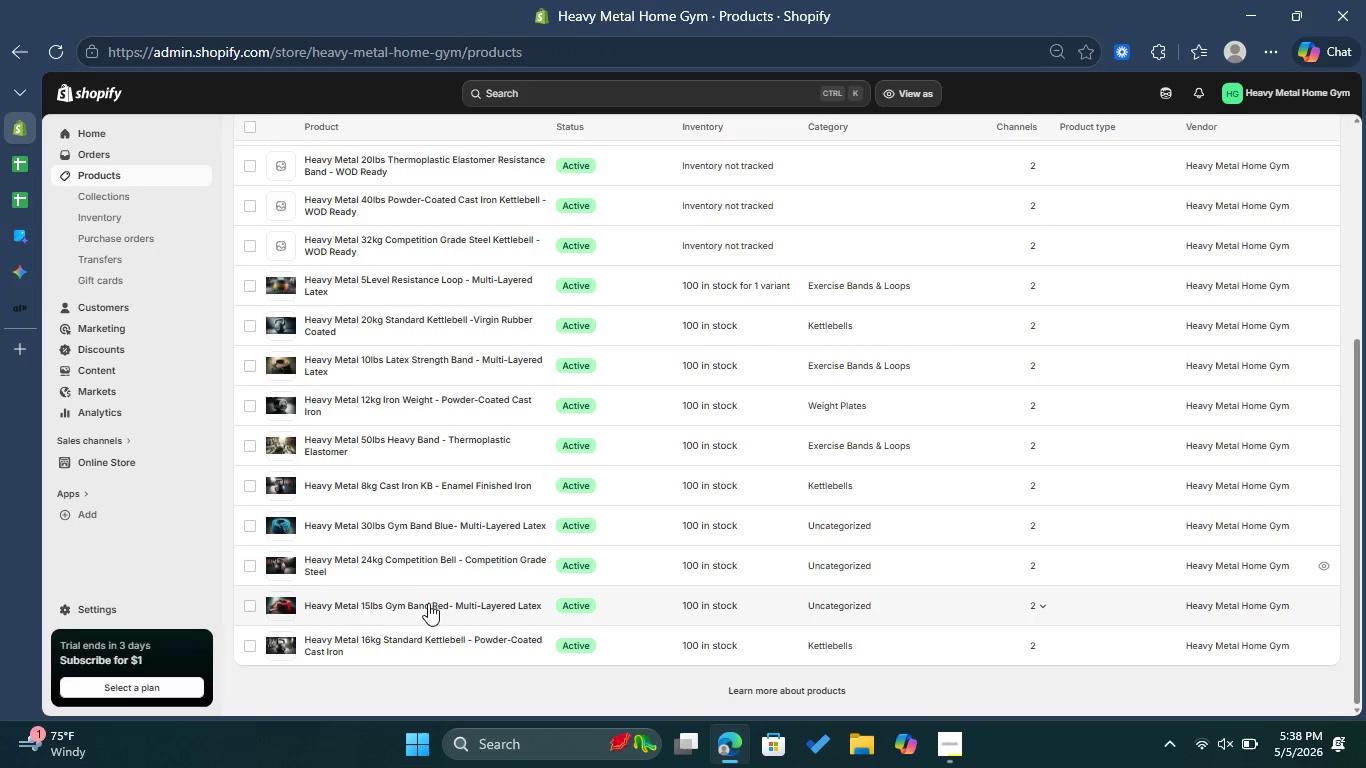 
left_click([426, 610])
 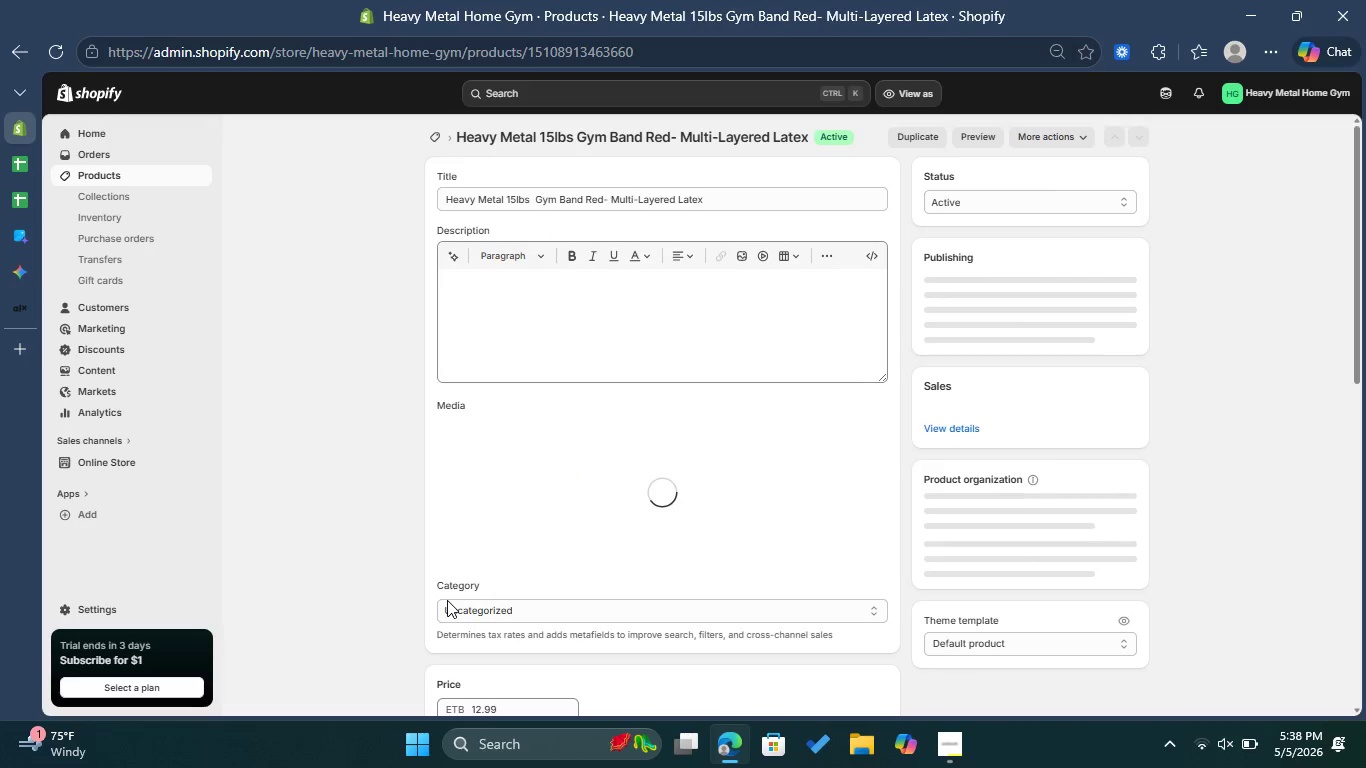 
scroll: coordinate [583, 506], scroll_direction: down, amount: 2.0
 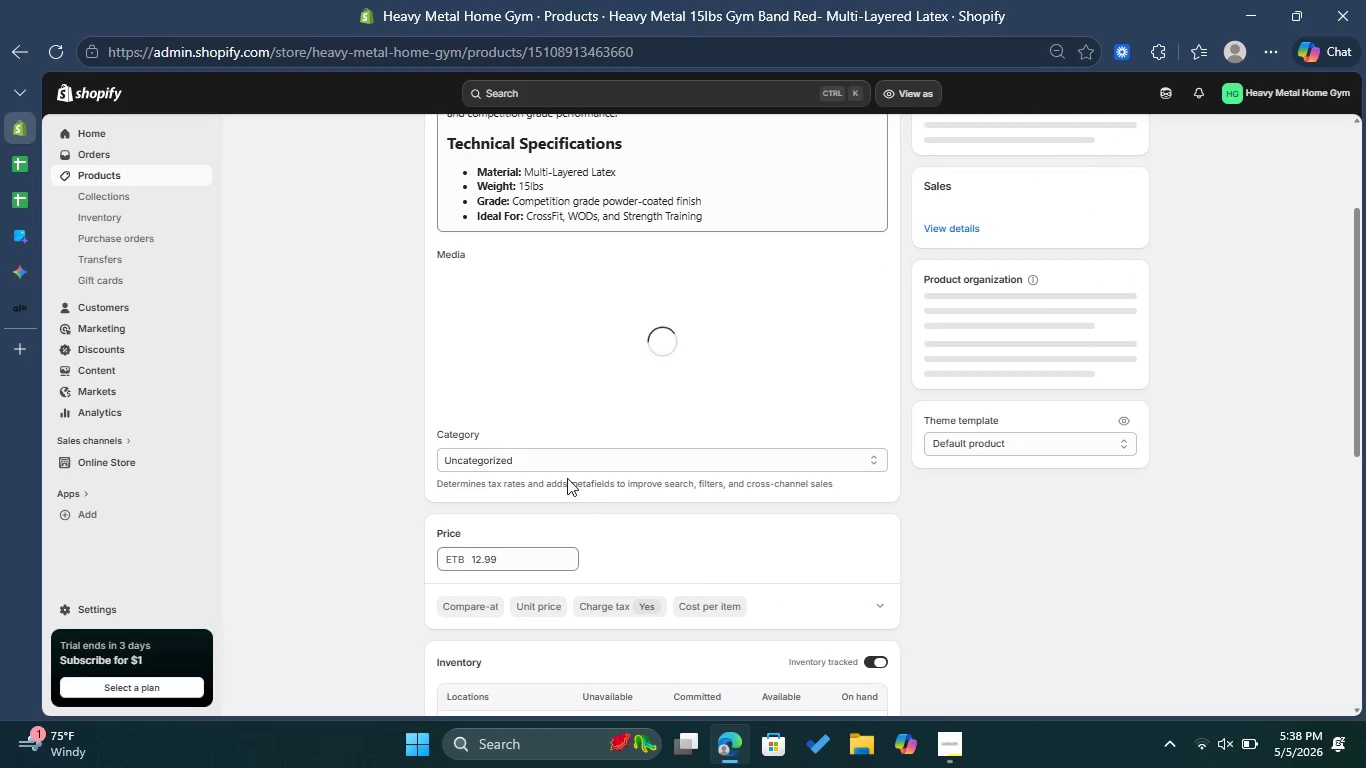 
left_click([552, 455])
 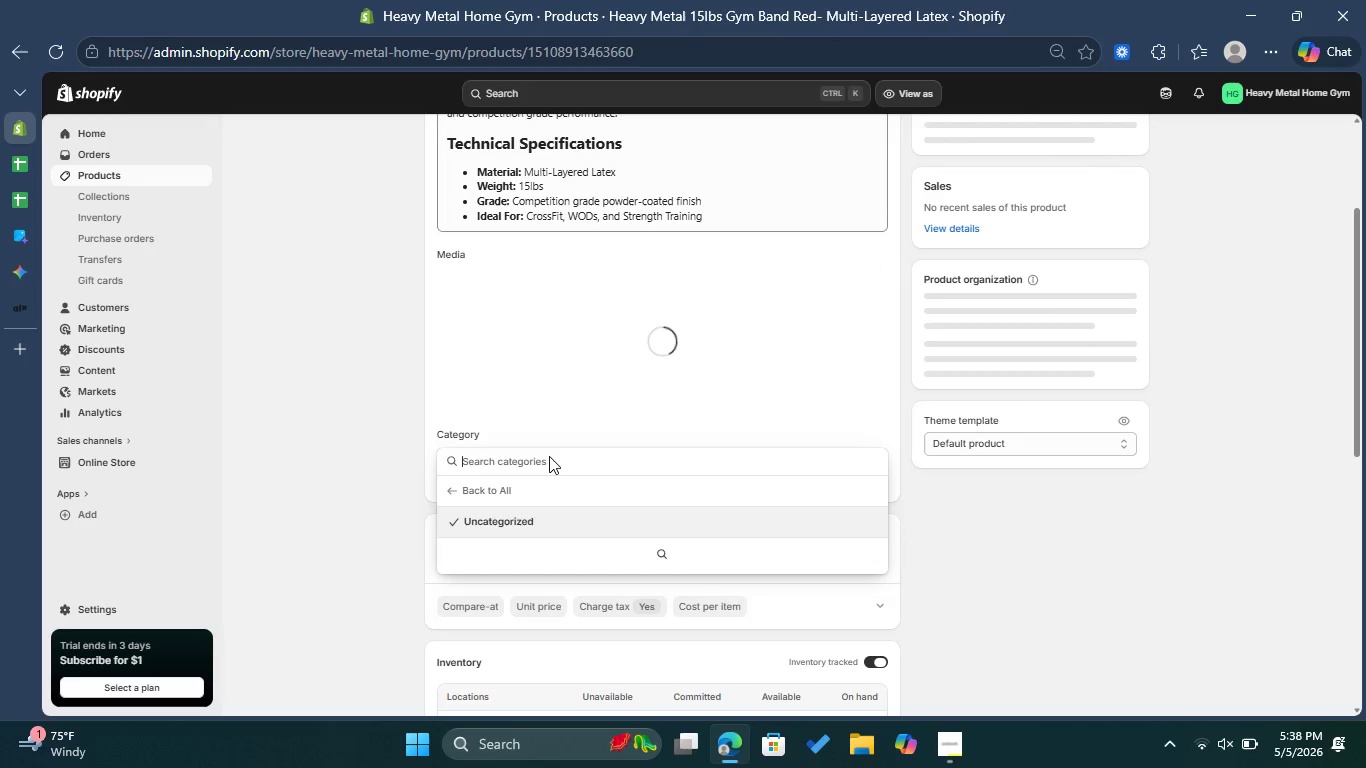 
type(Excersice Bands )
 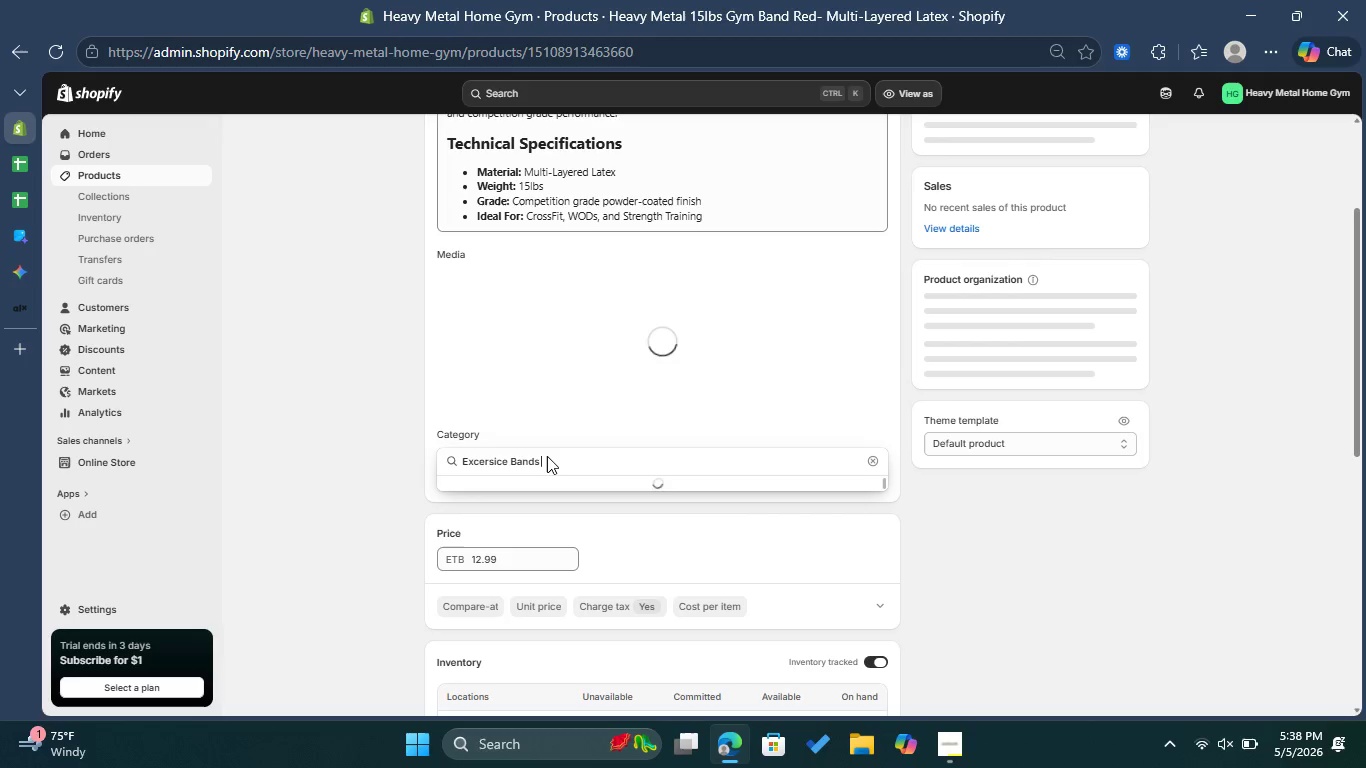 
scroll: coordinate [680, 389], scroll_direction: up, amount: 4.0
 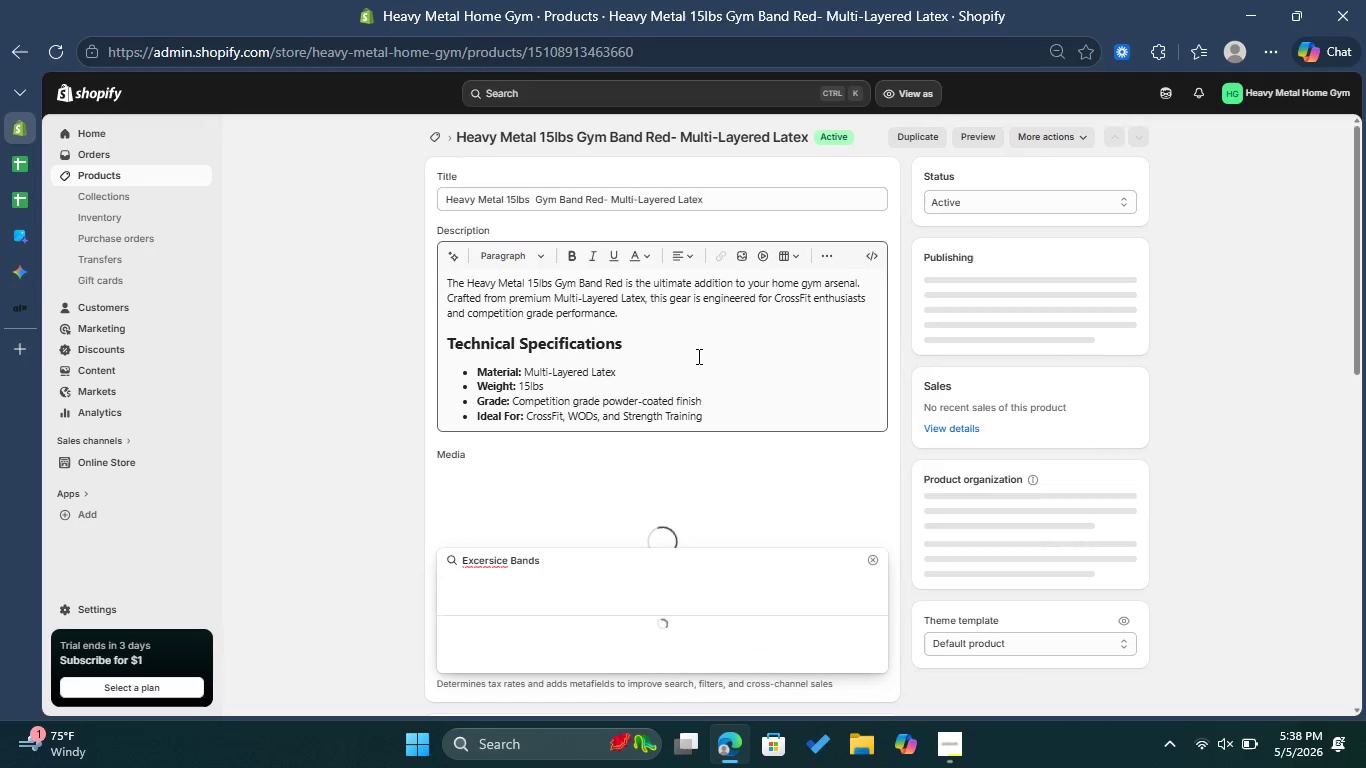 
scroll: coordinate [697, 356], scroll_direction: down, amount: 3.0
 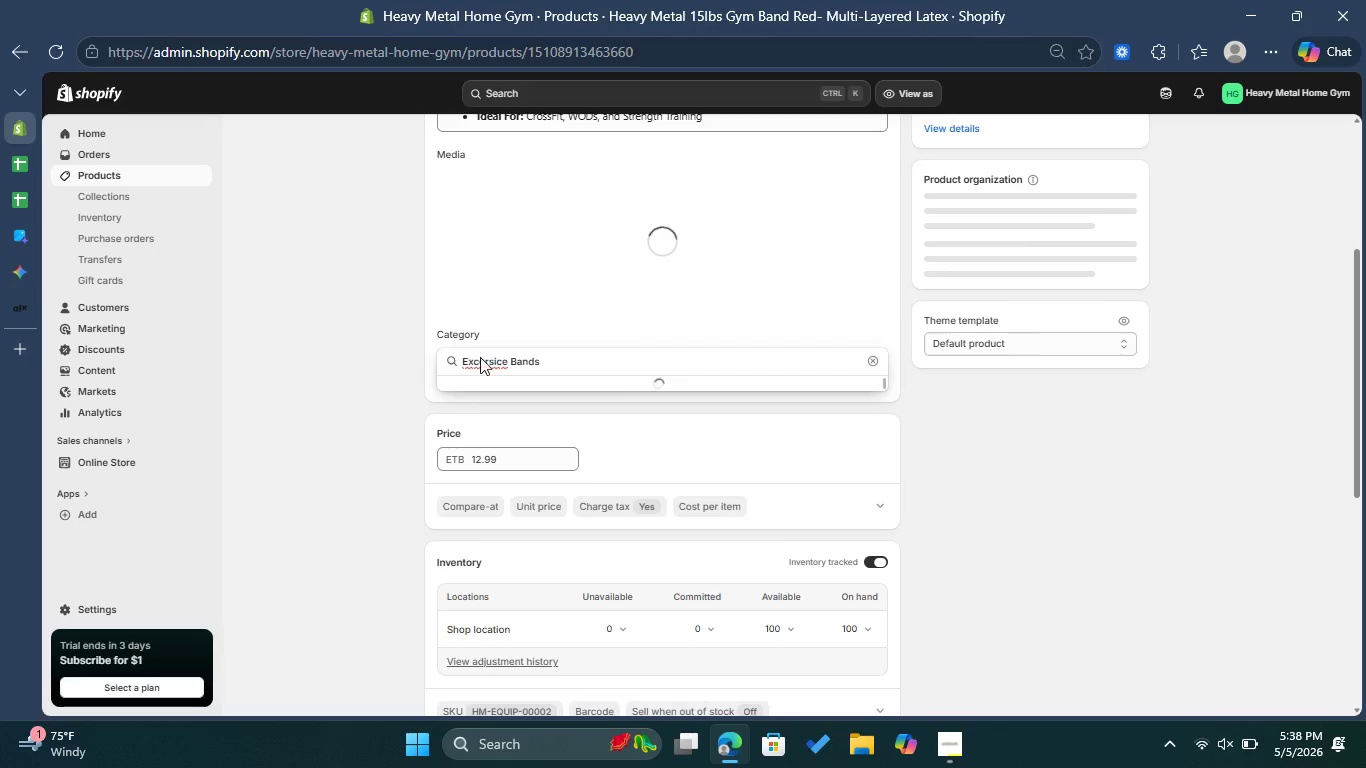 
left_click([489, 363])
 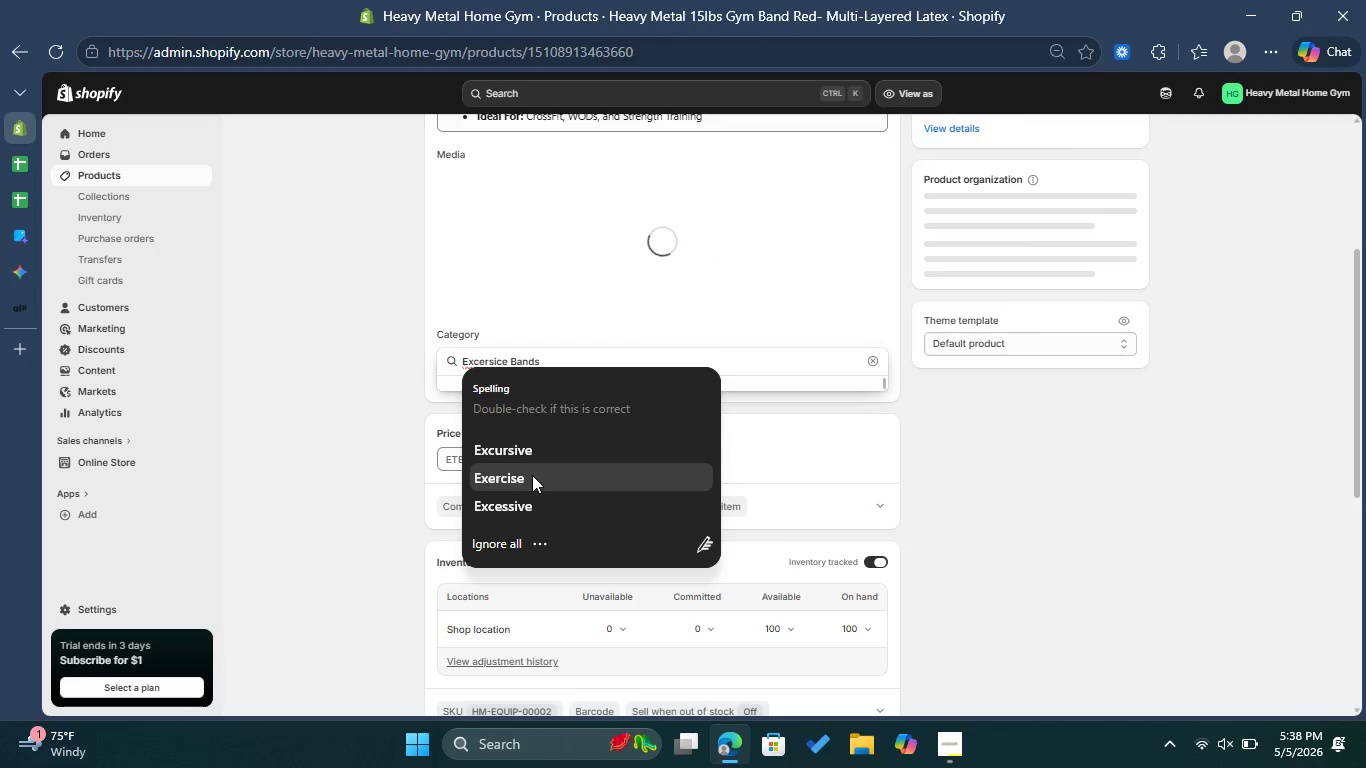 
left_click([532, 475])
 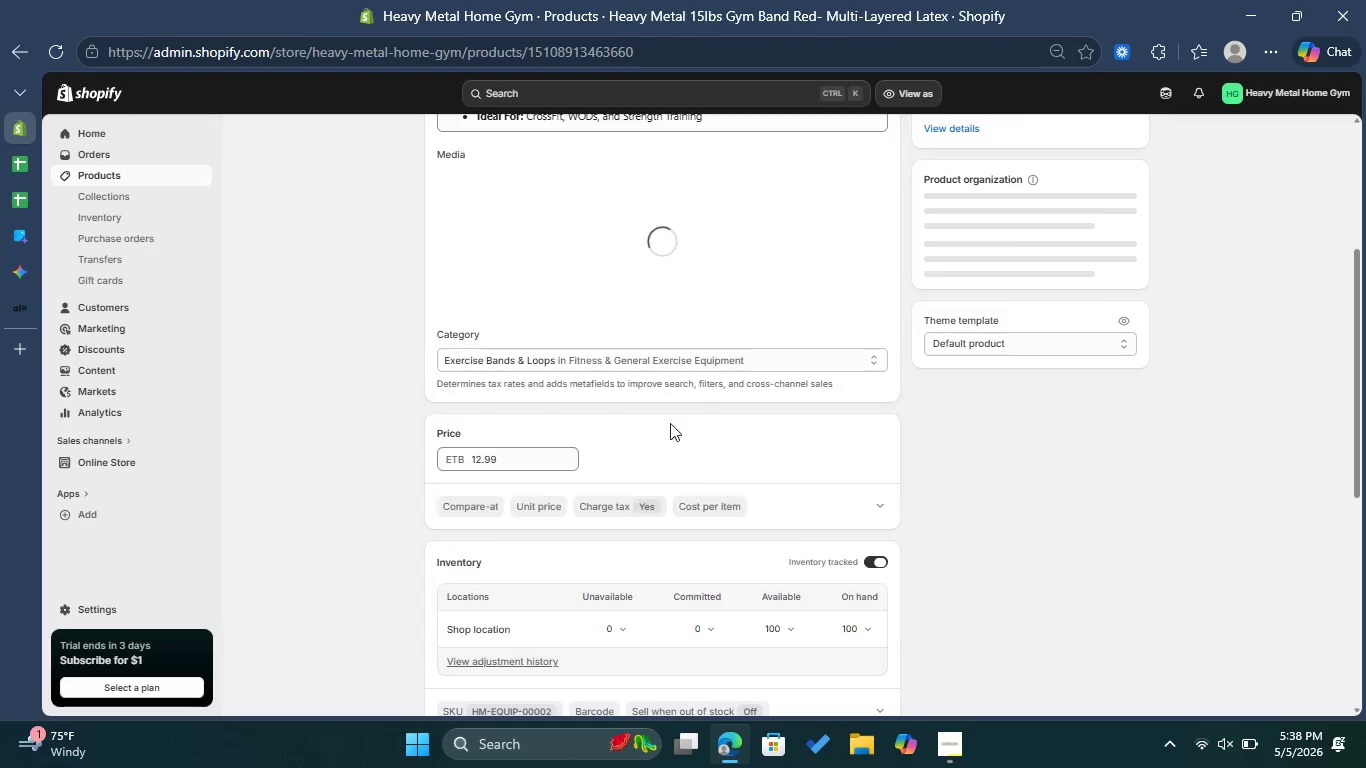 
scroll: coordinate [867, 424], scroll_direction: up, amount: 4.0
 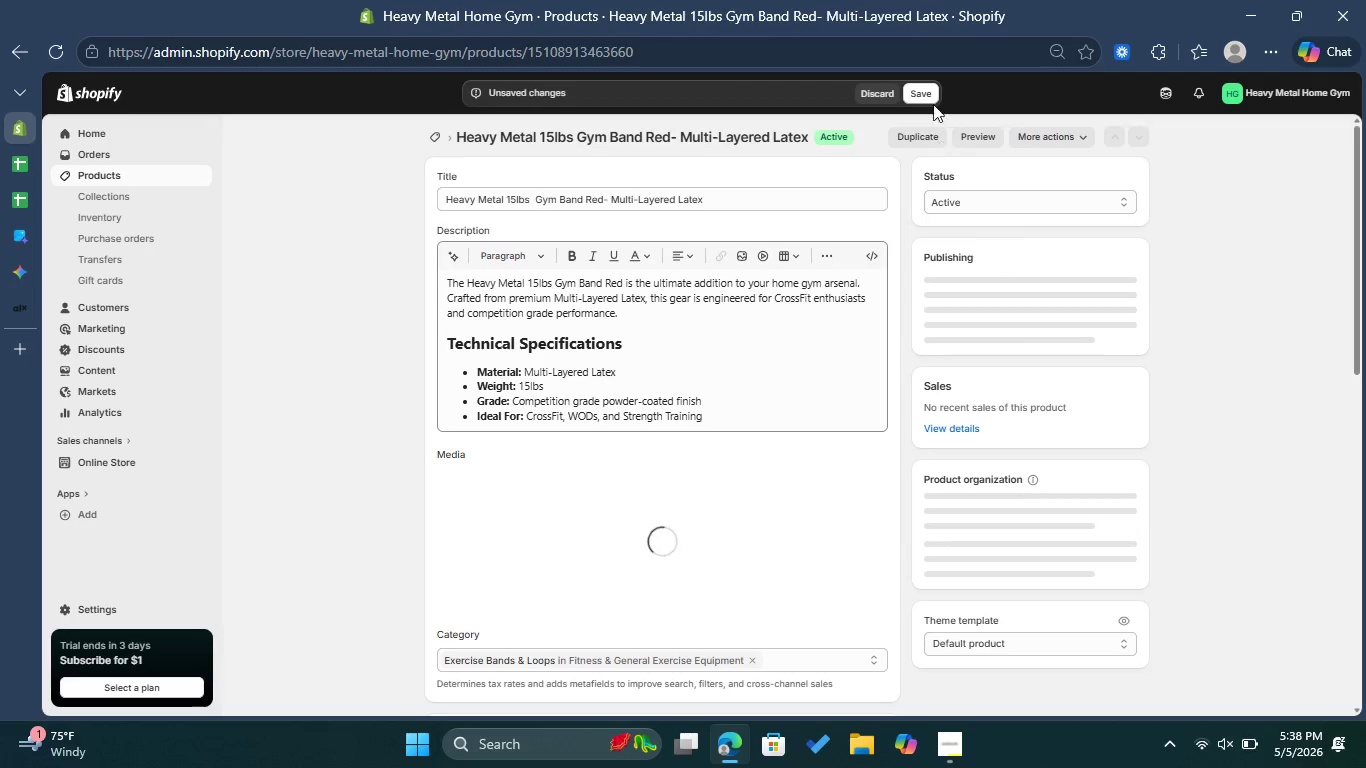 
left_click([926, 99])
 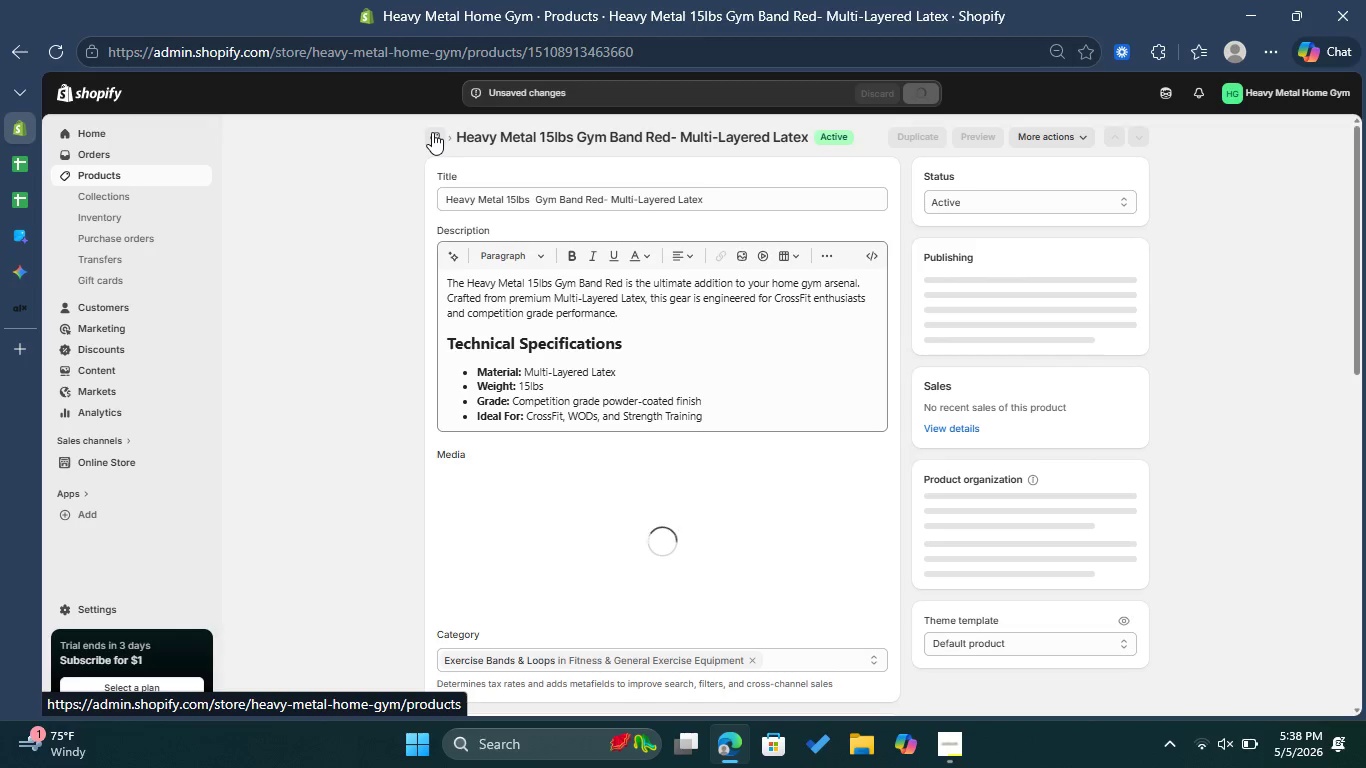 
wait(23.86)
 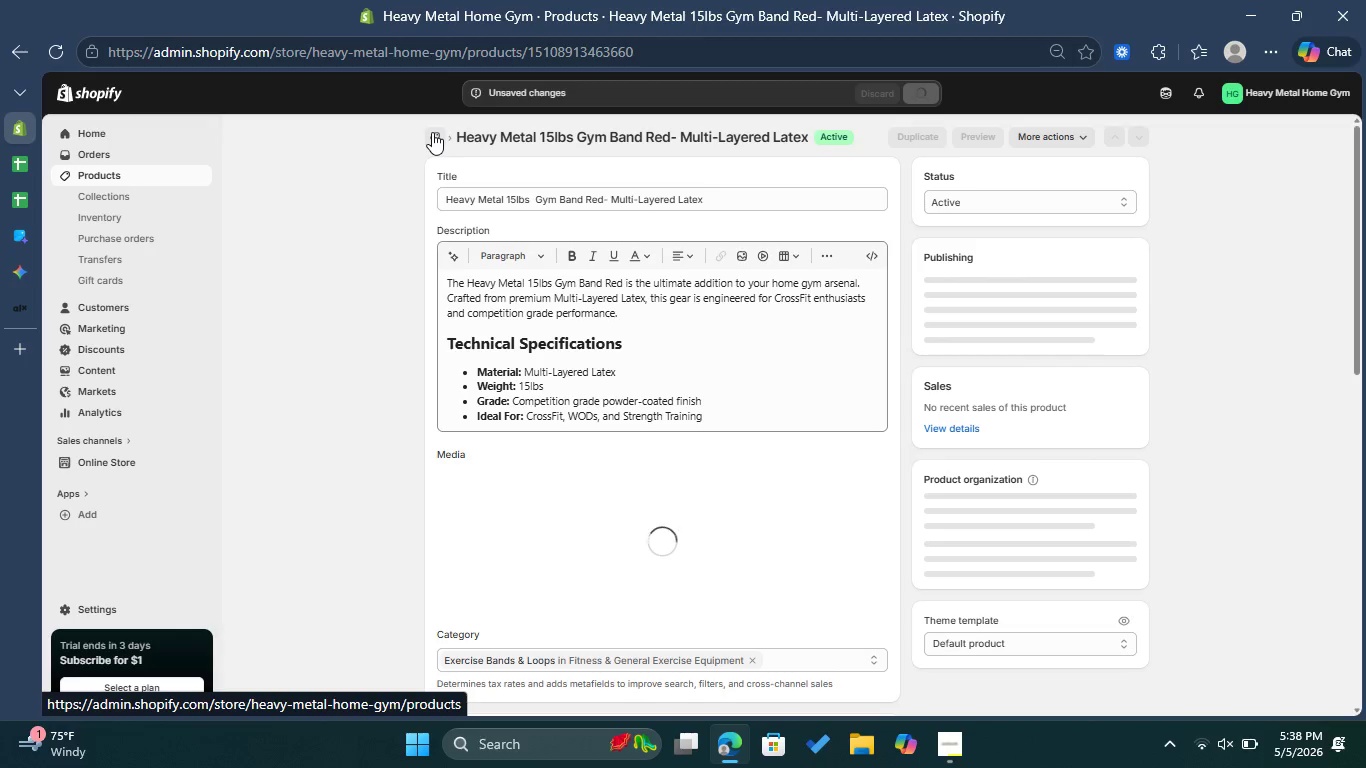 
left_click([443, 139])
 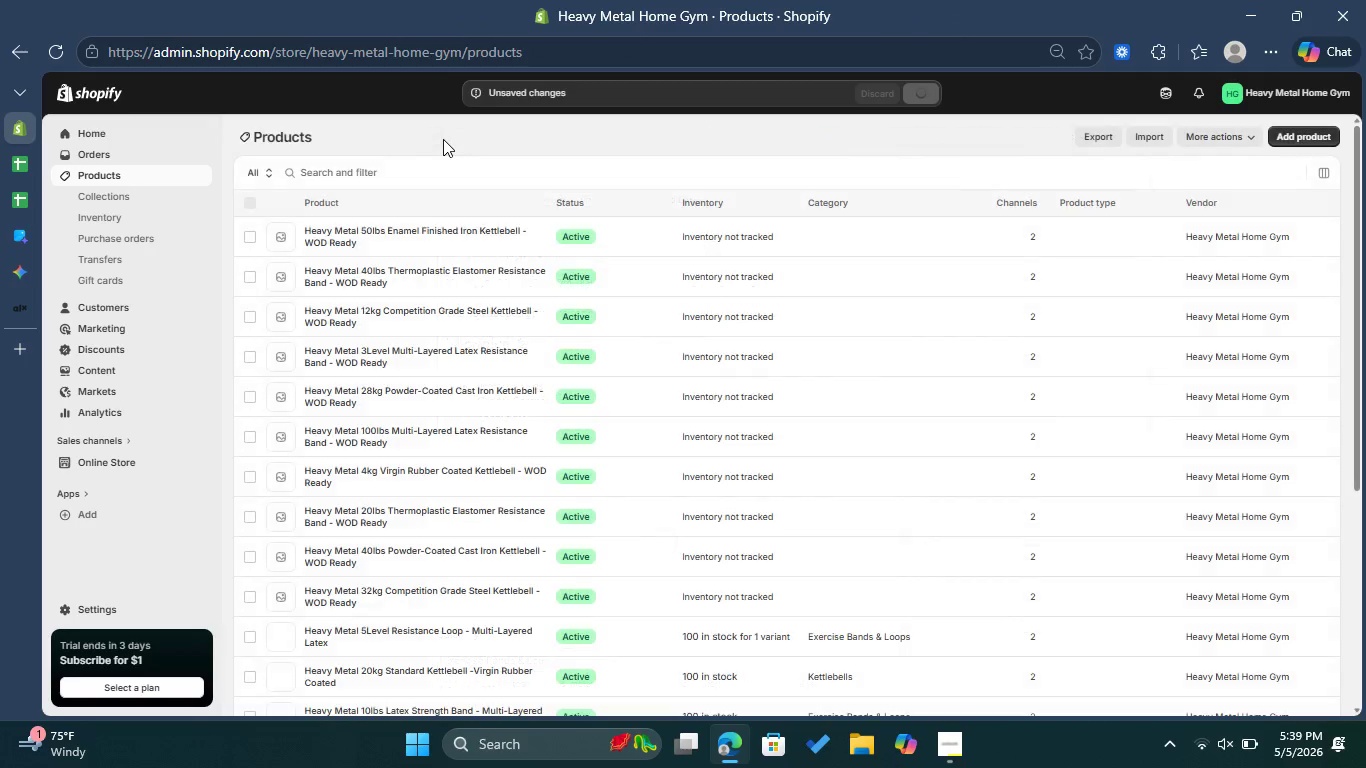 
scroll: coordinate [618, 381], scroll_direction: down, amount: 11.0
 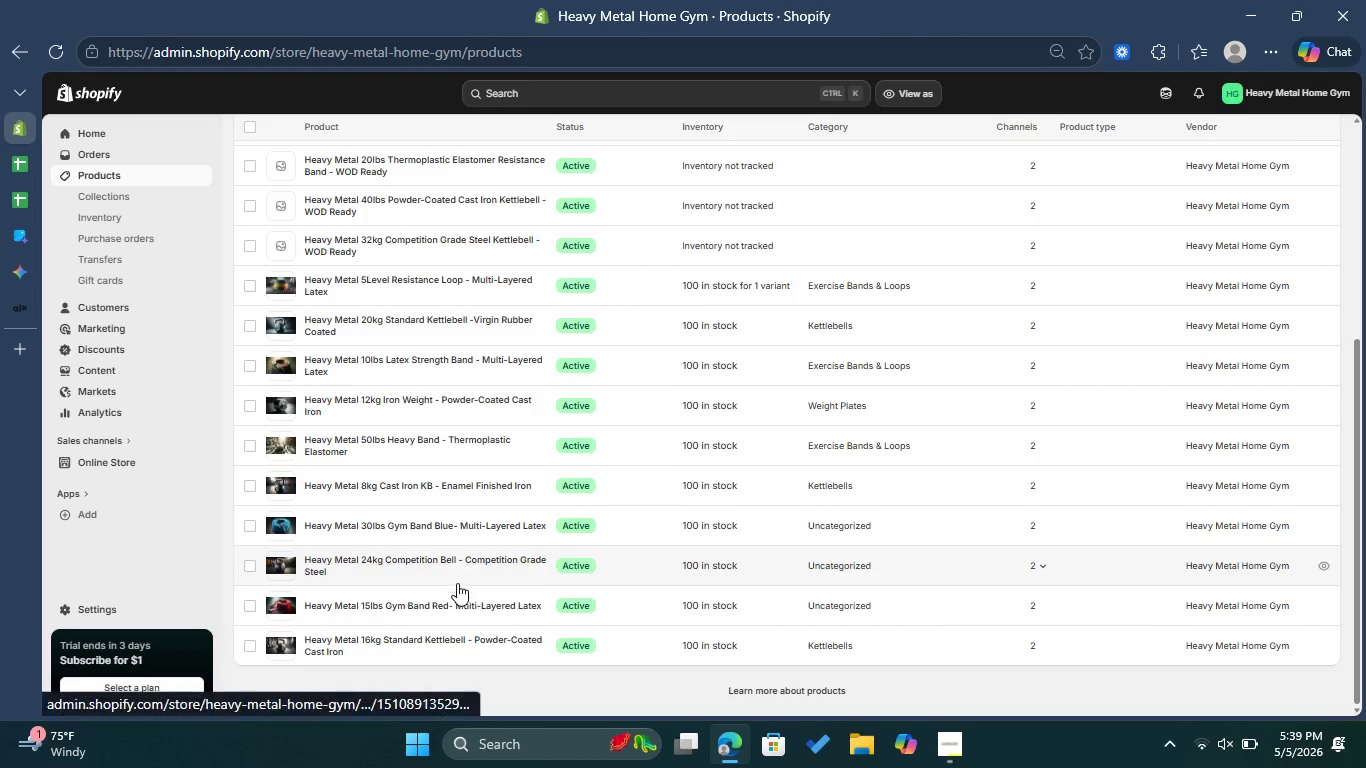 
left_click([457, 605])
 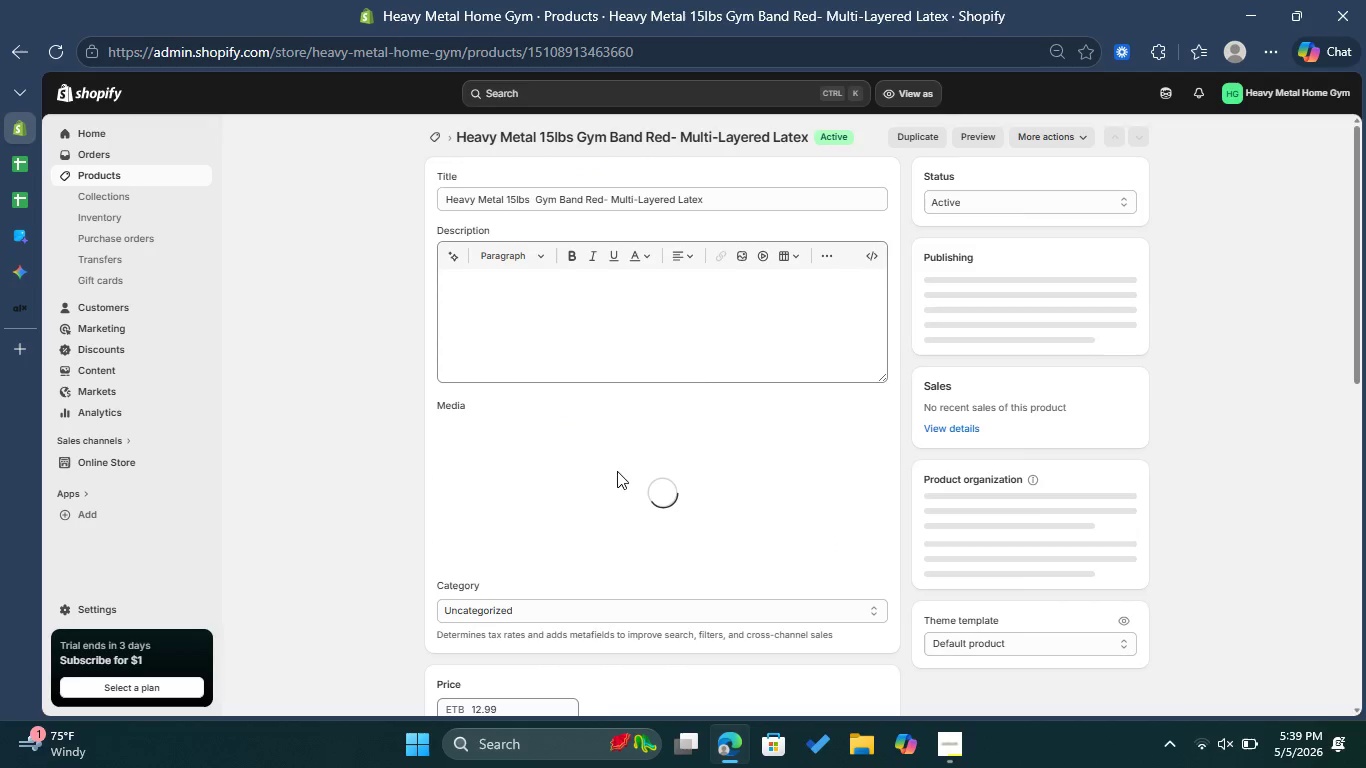 
scroll: coordinate [628, 452], scroll_direction: down, amount: 2.0
 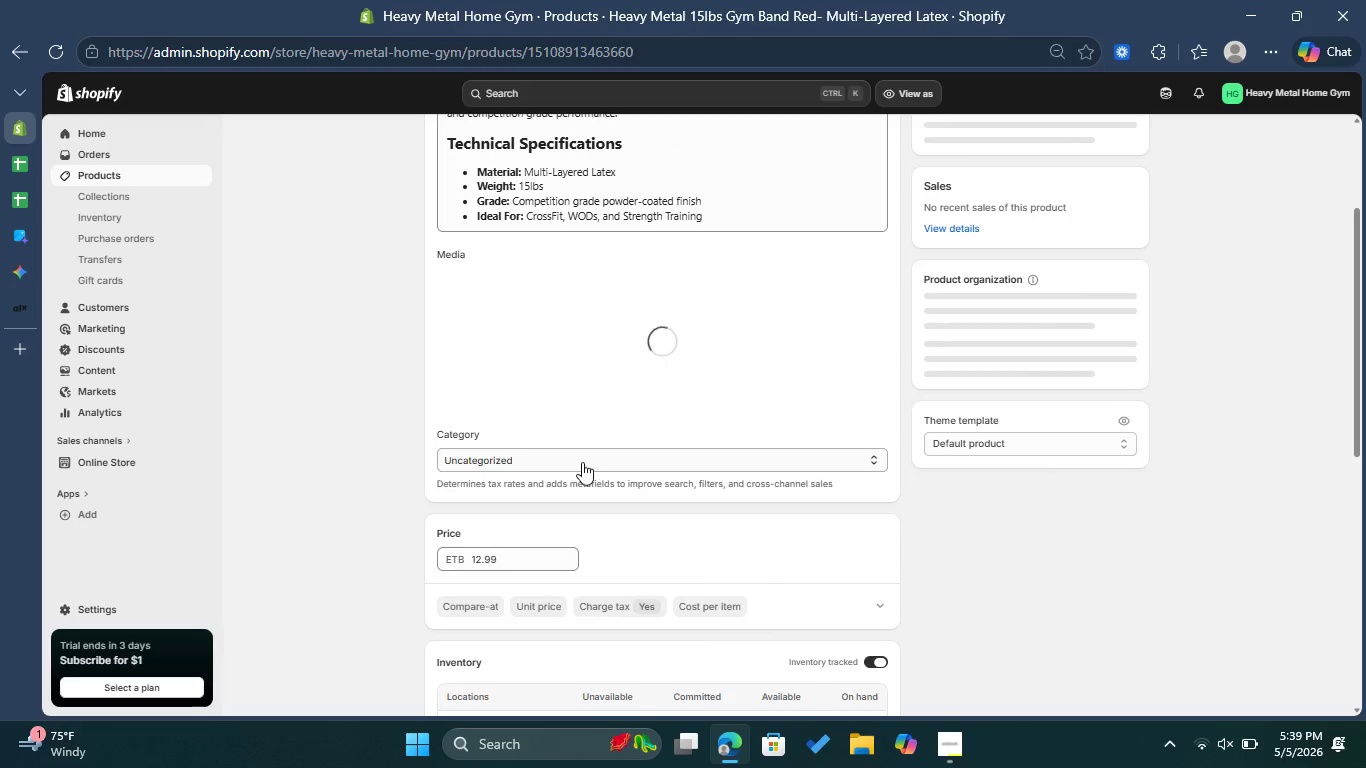 
left_click([582, 461])
 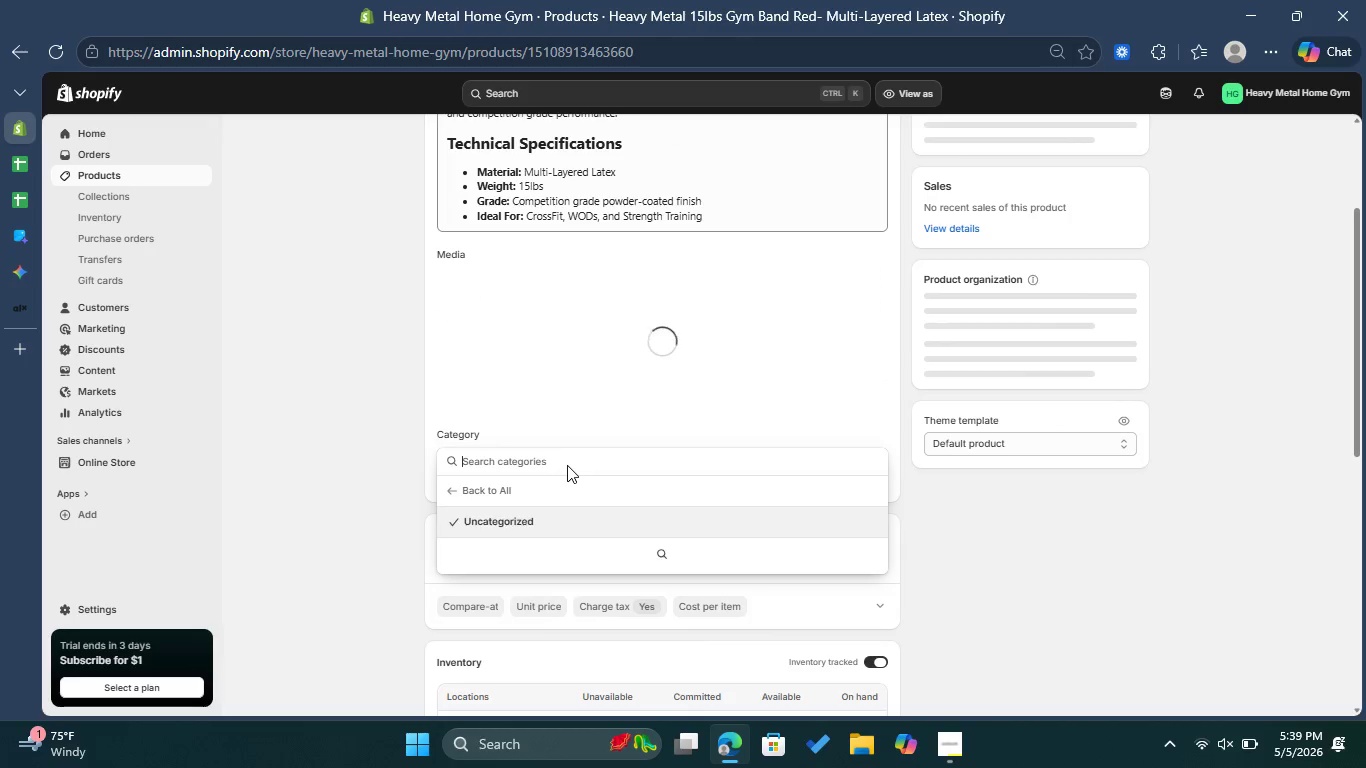 
type(Excersice)
key(Backspace)
key(Backspace)
key(Backspace)
key(Backspace)
type(cise Bands )
 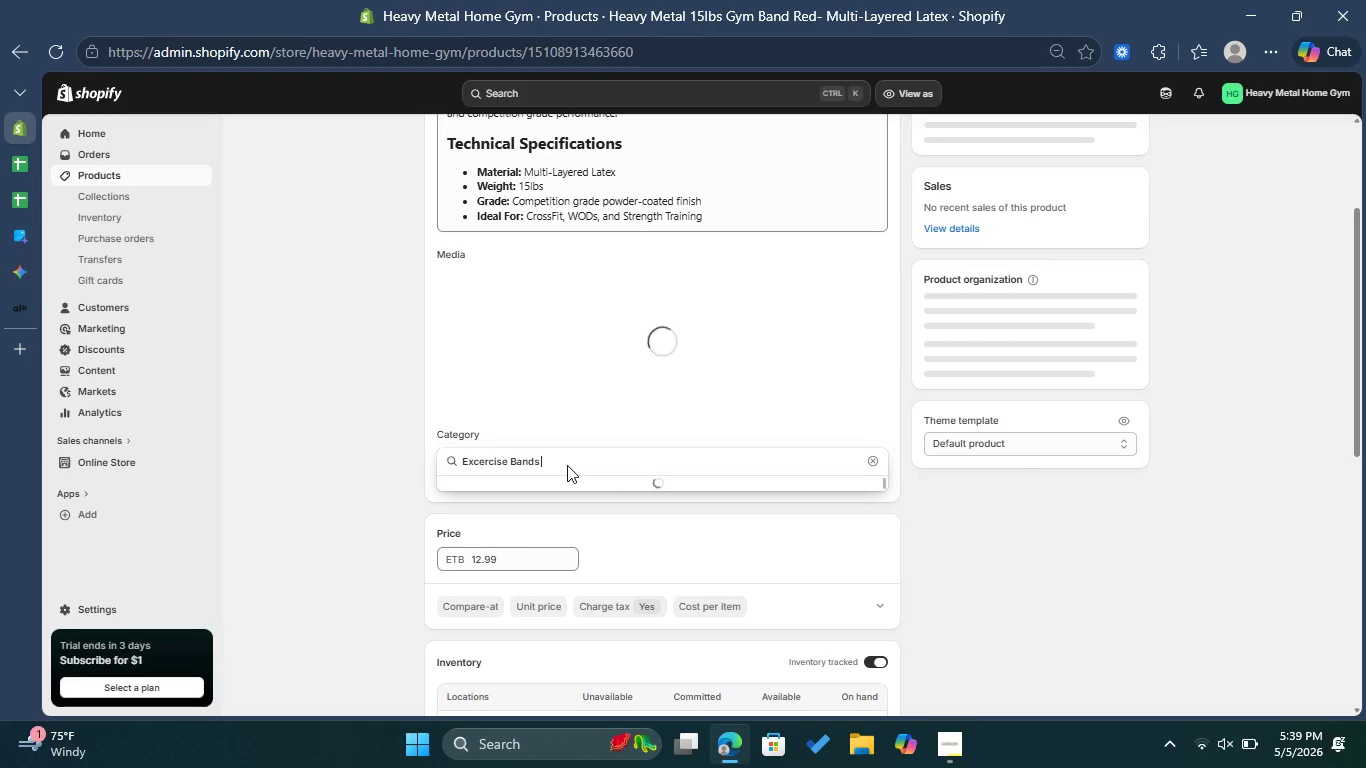 
wait(15.34)
 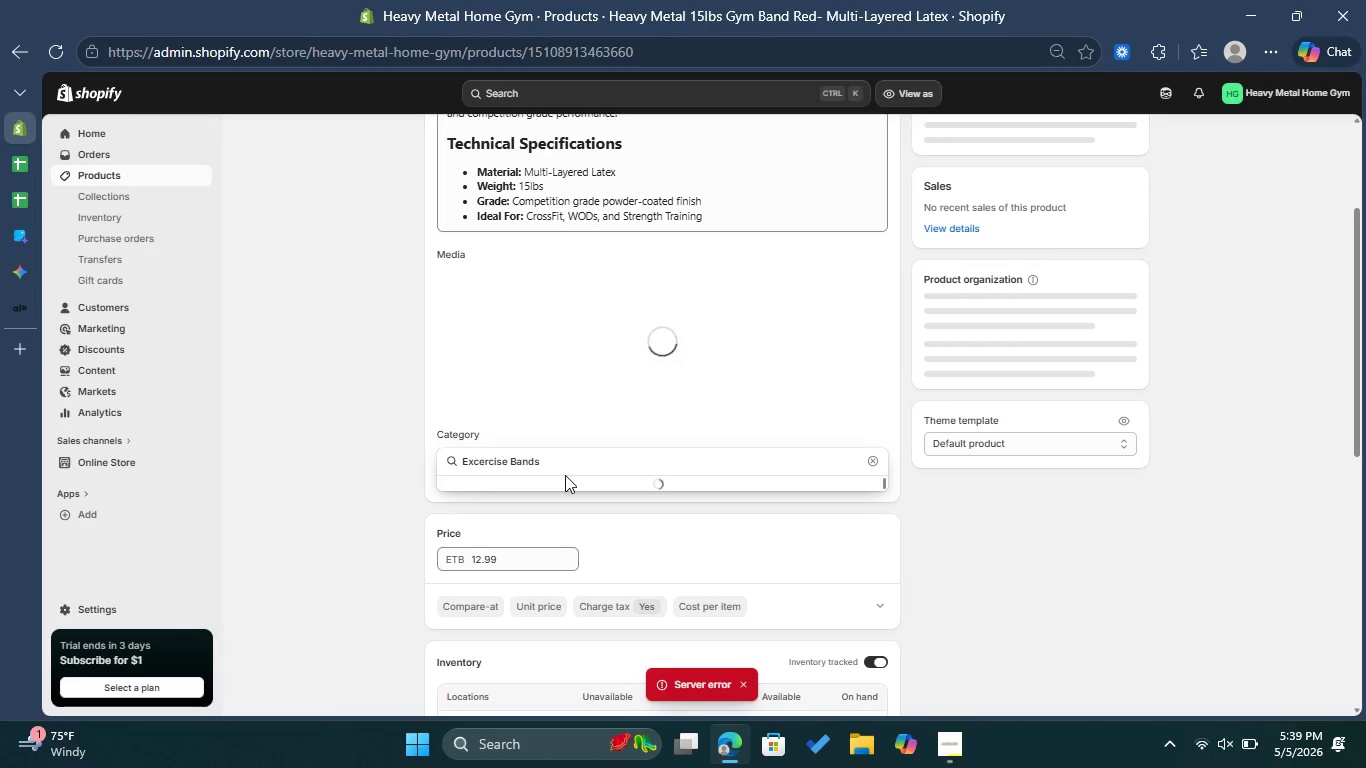 
scroll: coordinate [656, 359], scroll_direction: up, amount: 6.0
 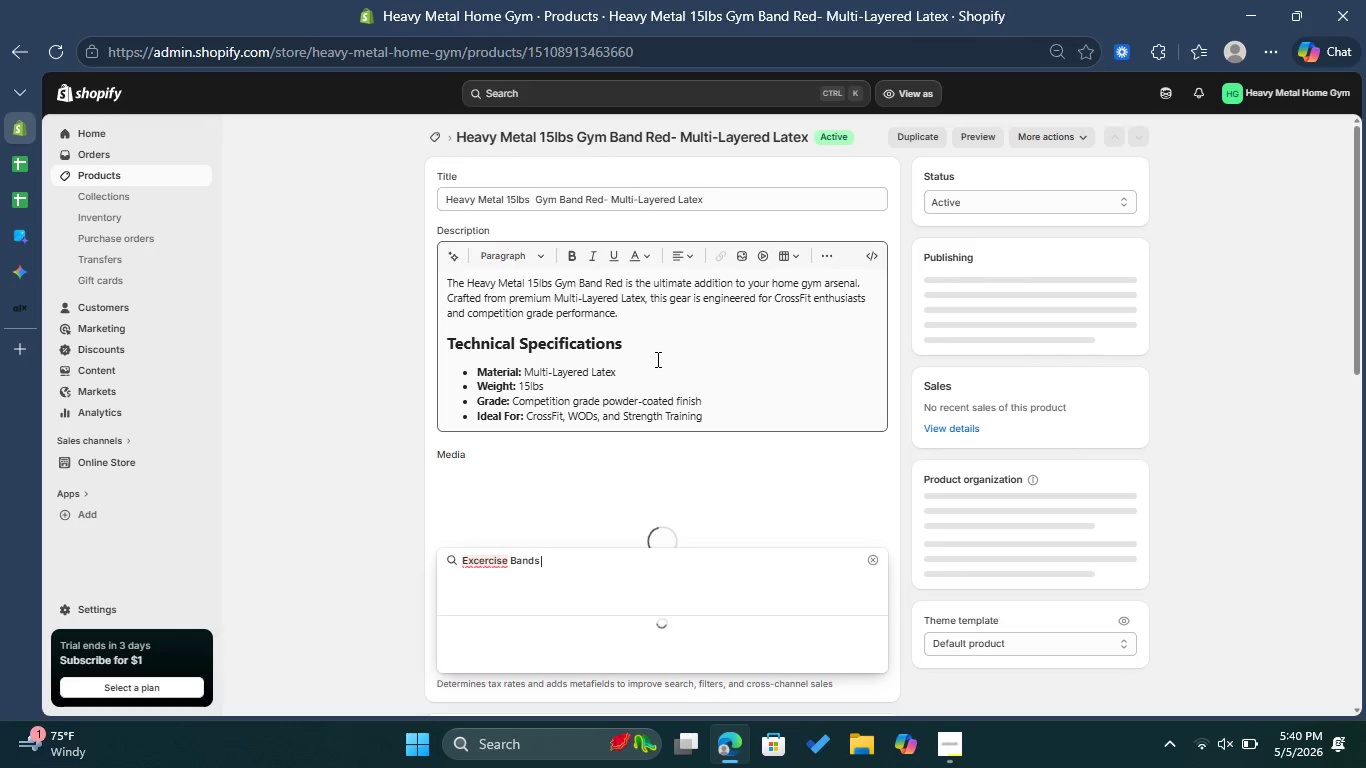 
wait(24.82)
 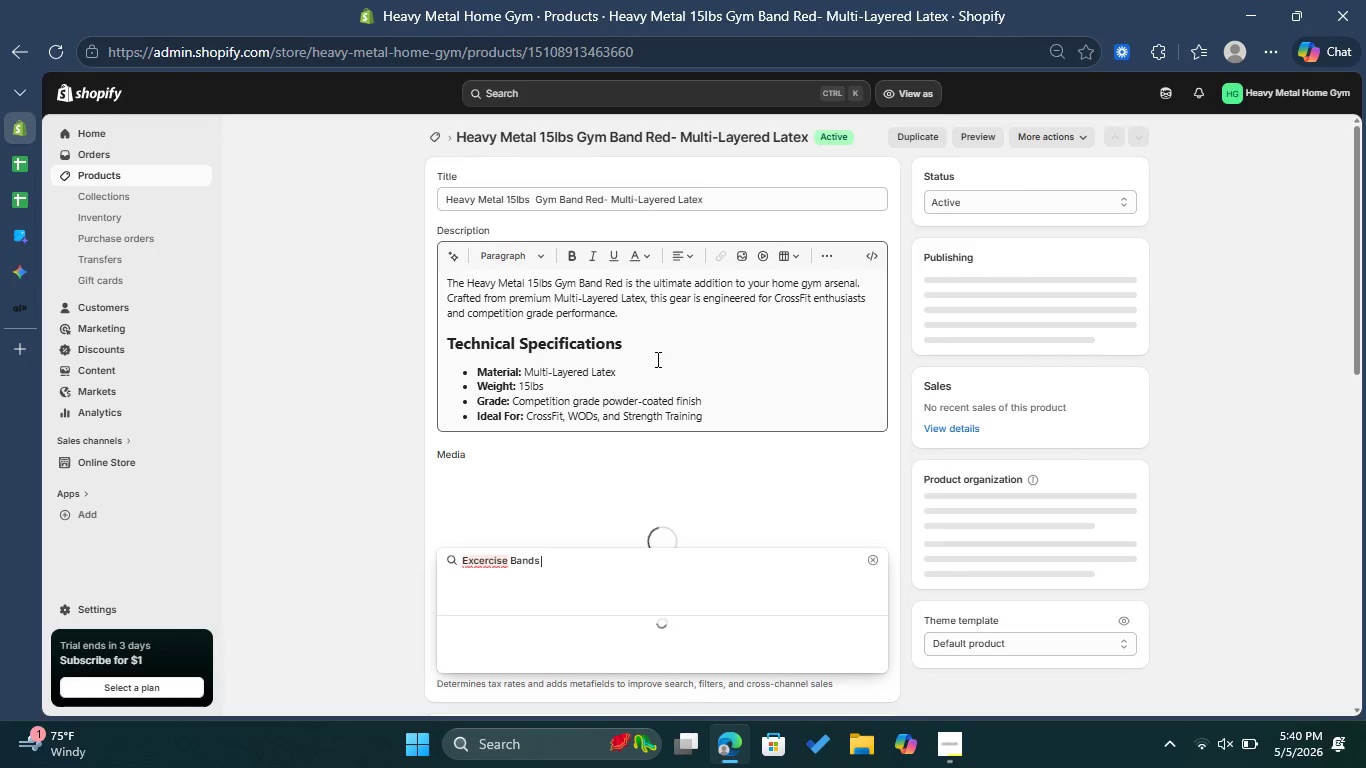 
left_click([1209, 741])
 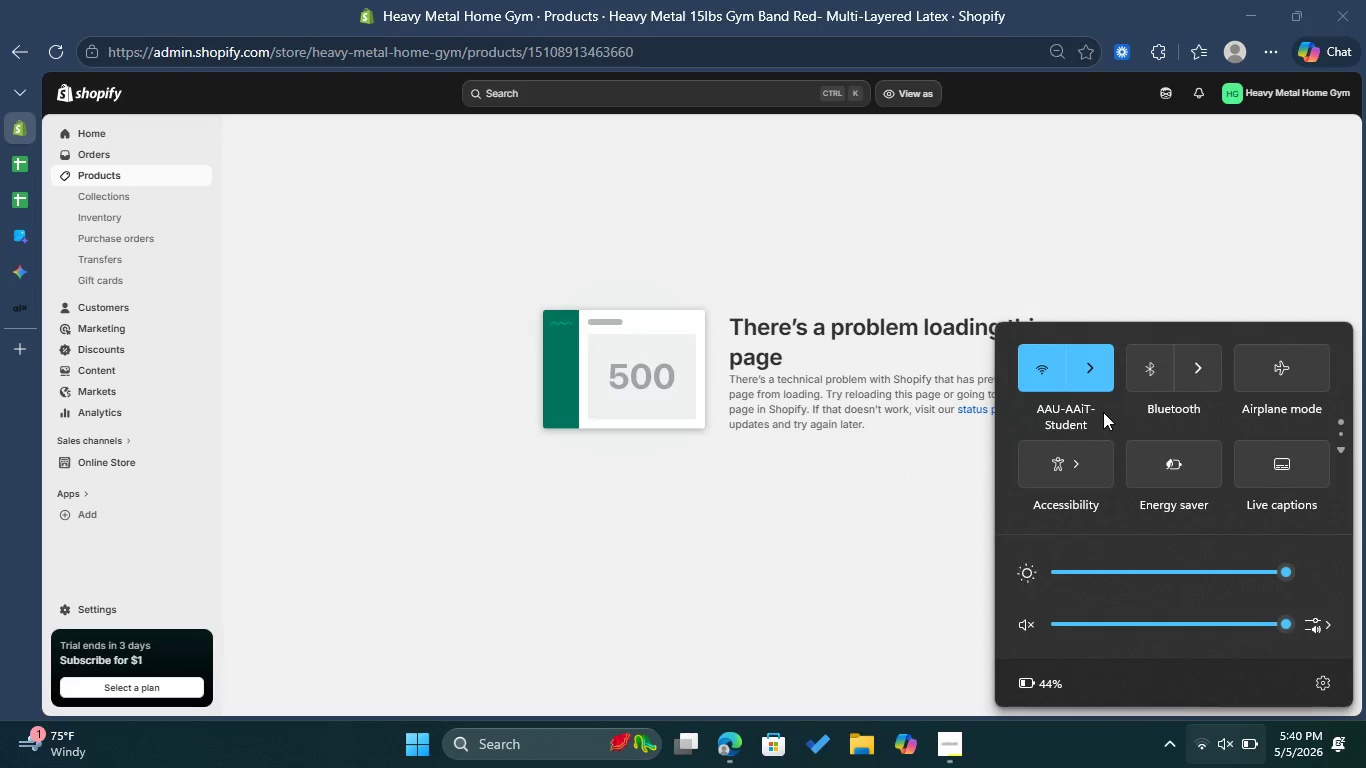 
left_click([1093, 374])
 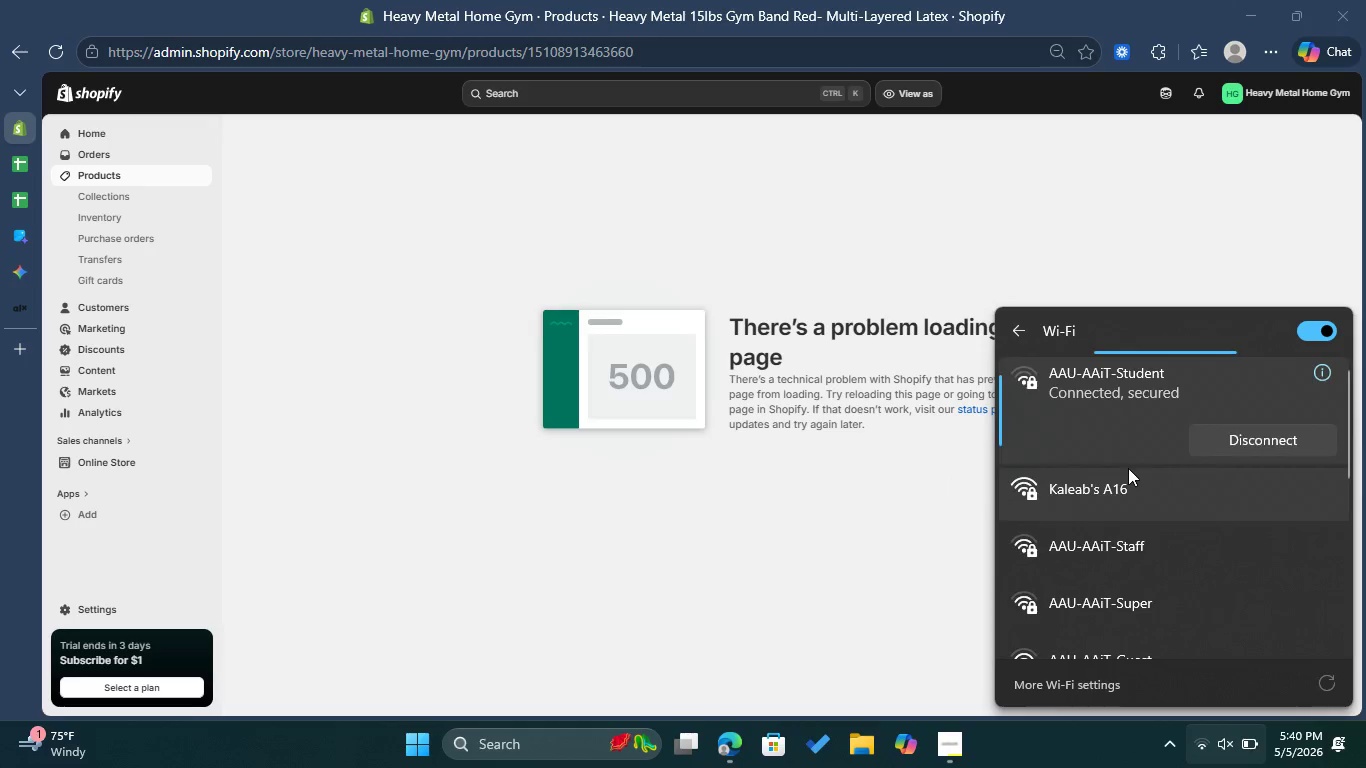 
left_click([1139, 485])
 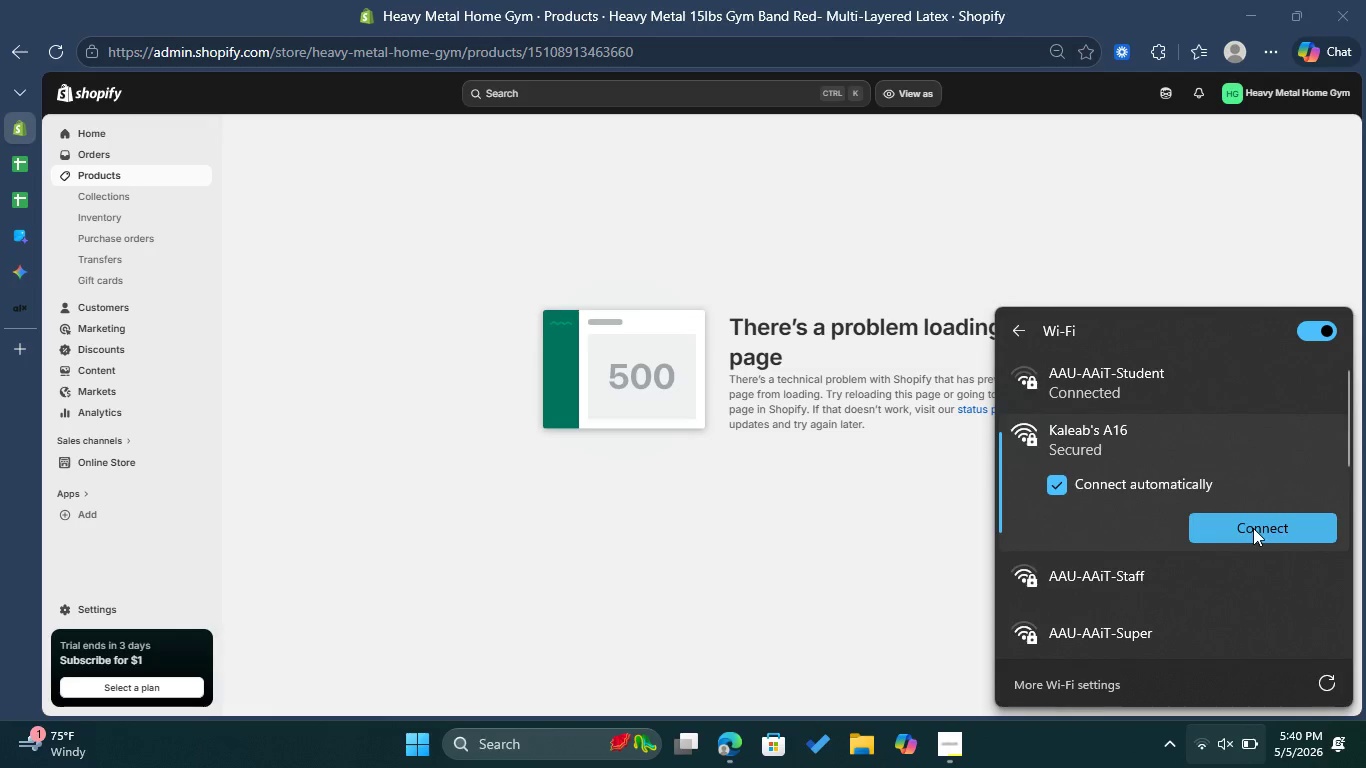 
left_click([1258, 533])
 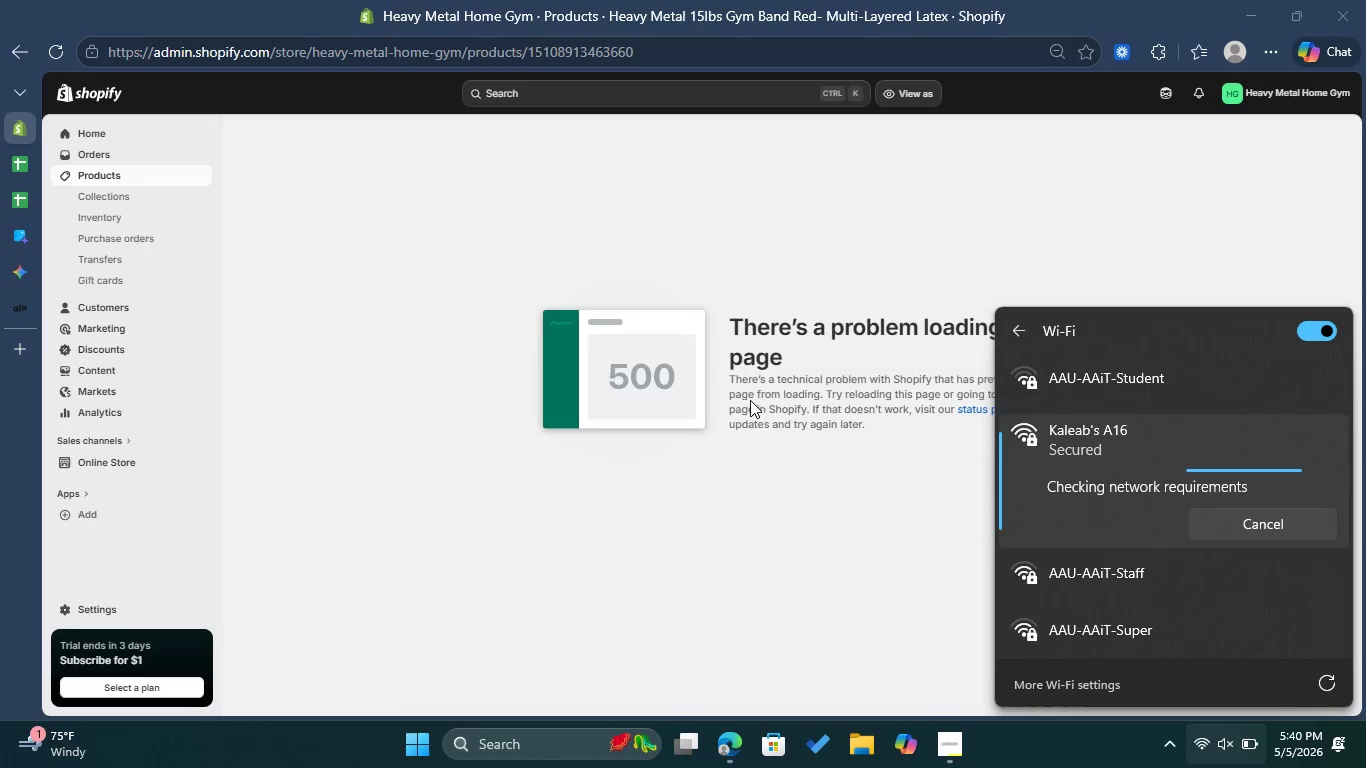 
wait(6.53)
 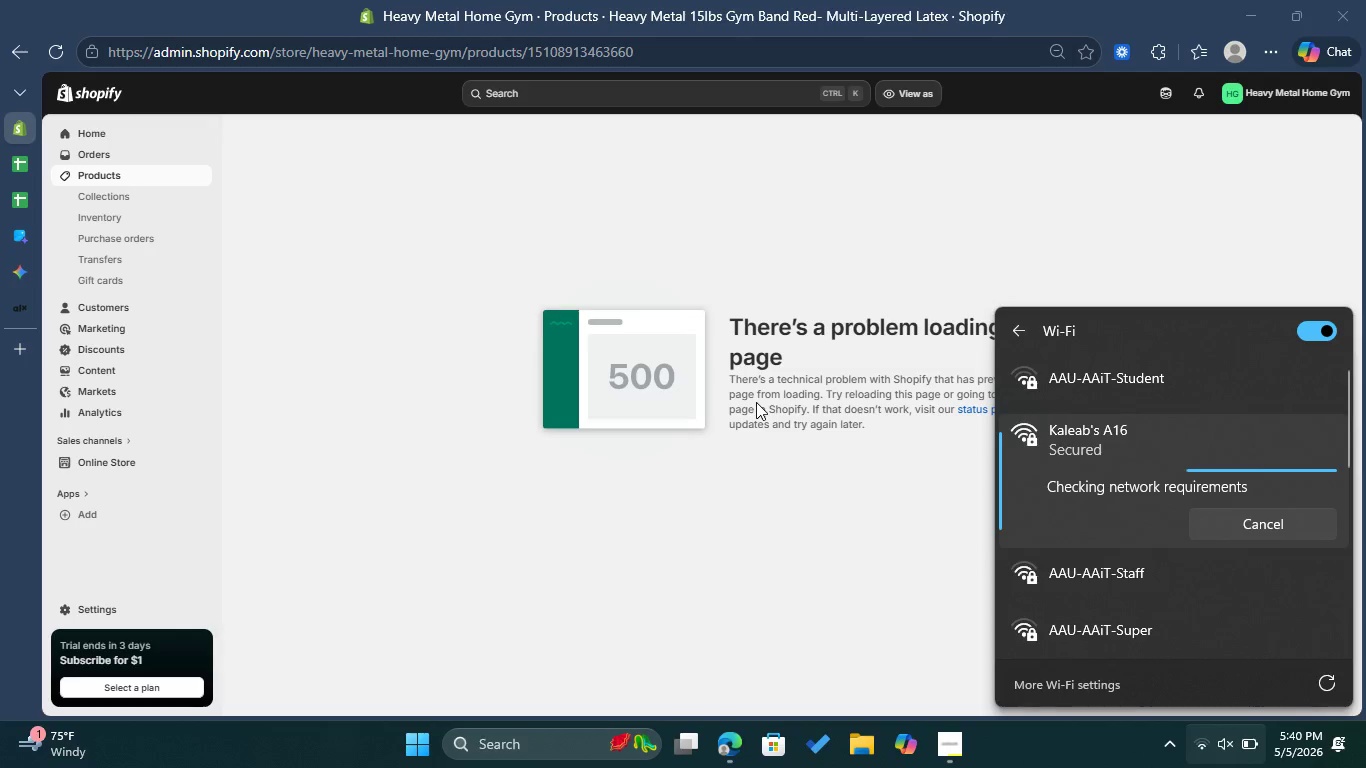 
left_click([55, 53])
 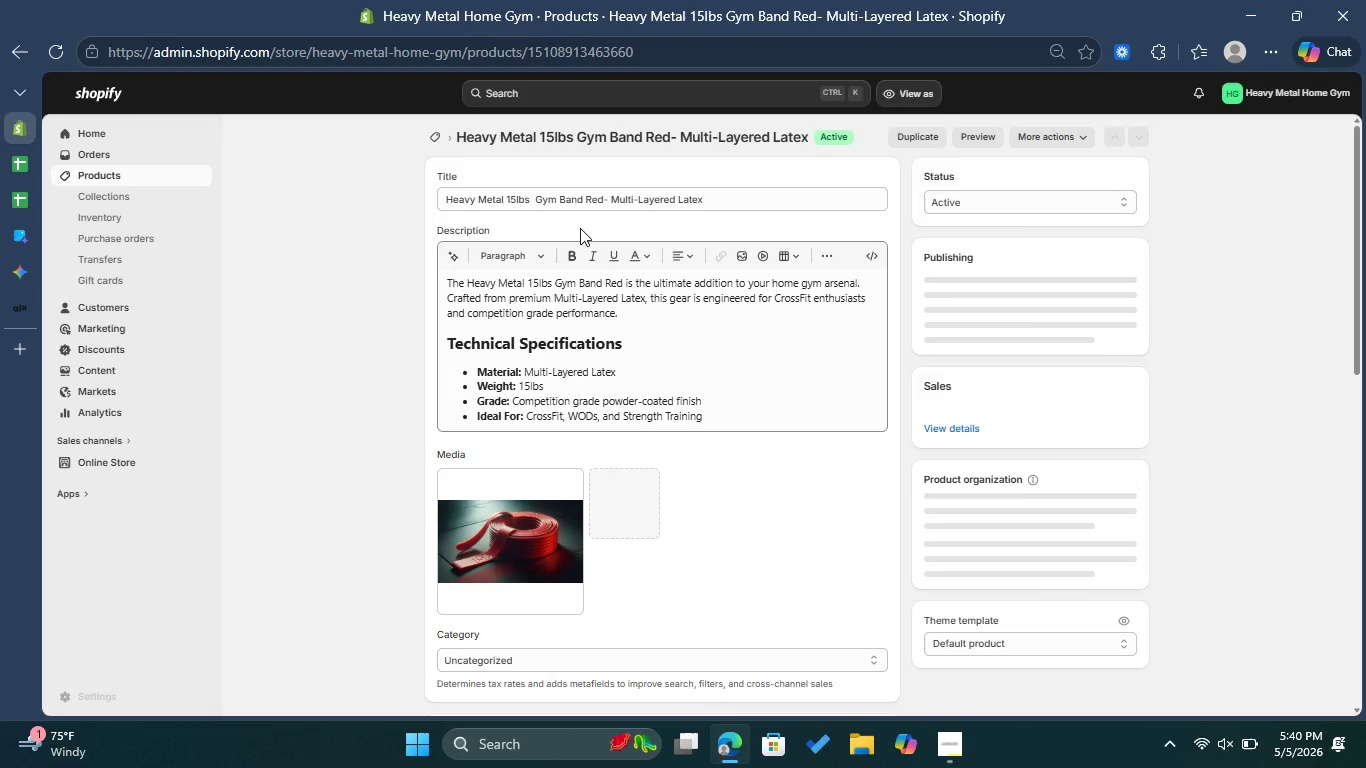 
wait(25.8)
 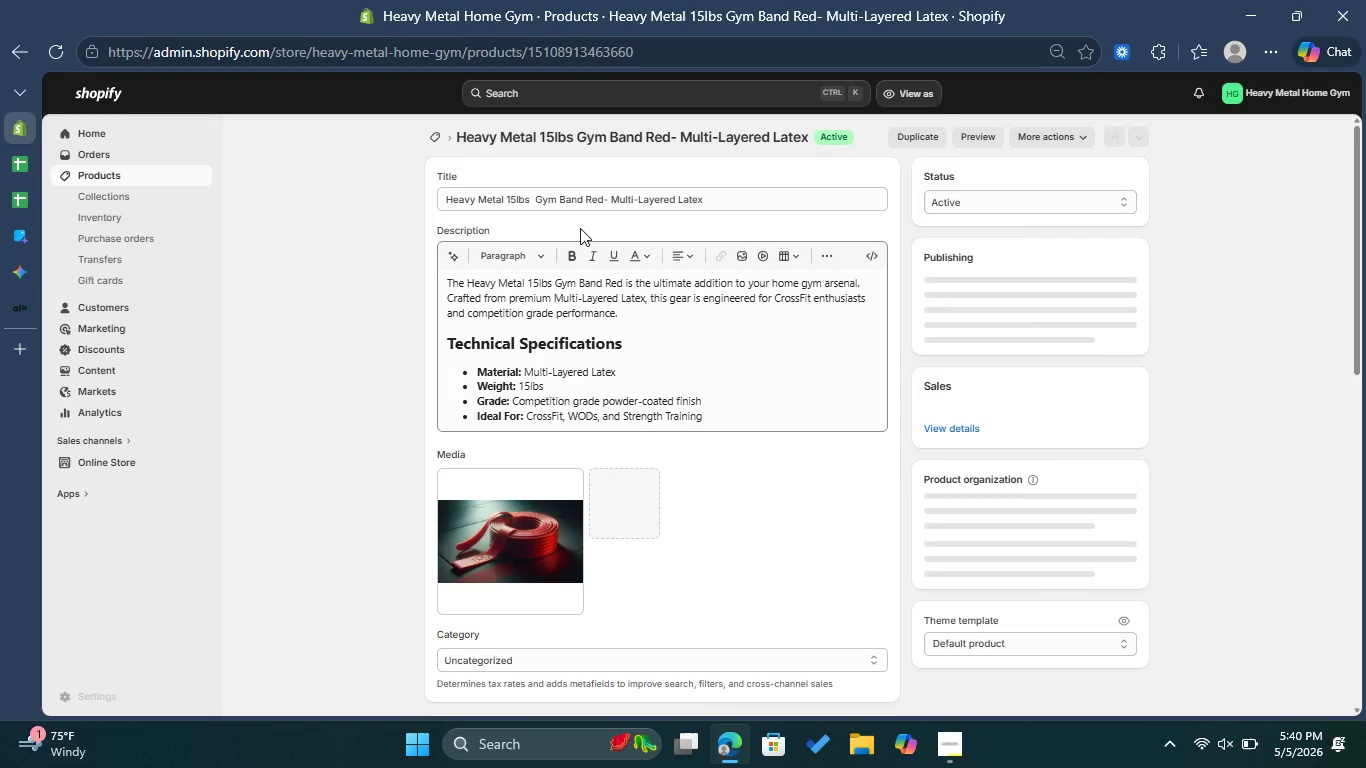 
left_click([578, 657])
 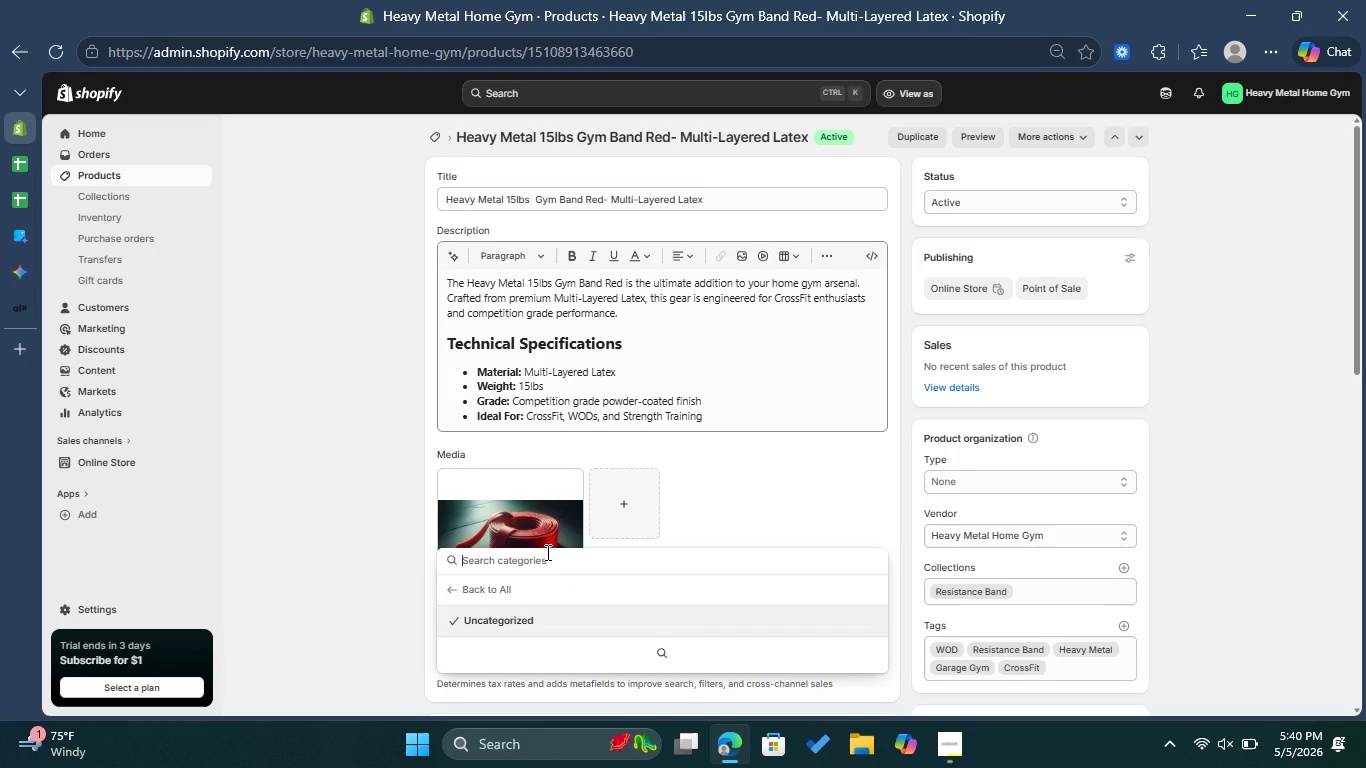 
type(Excers)
 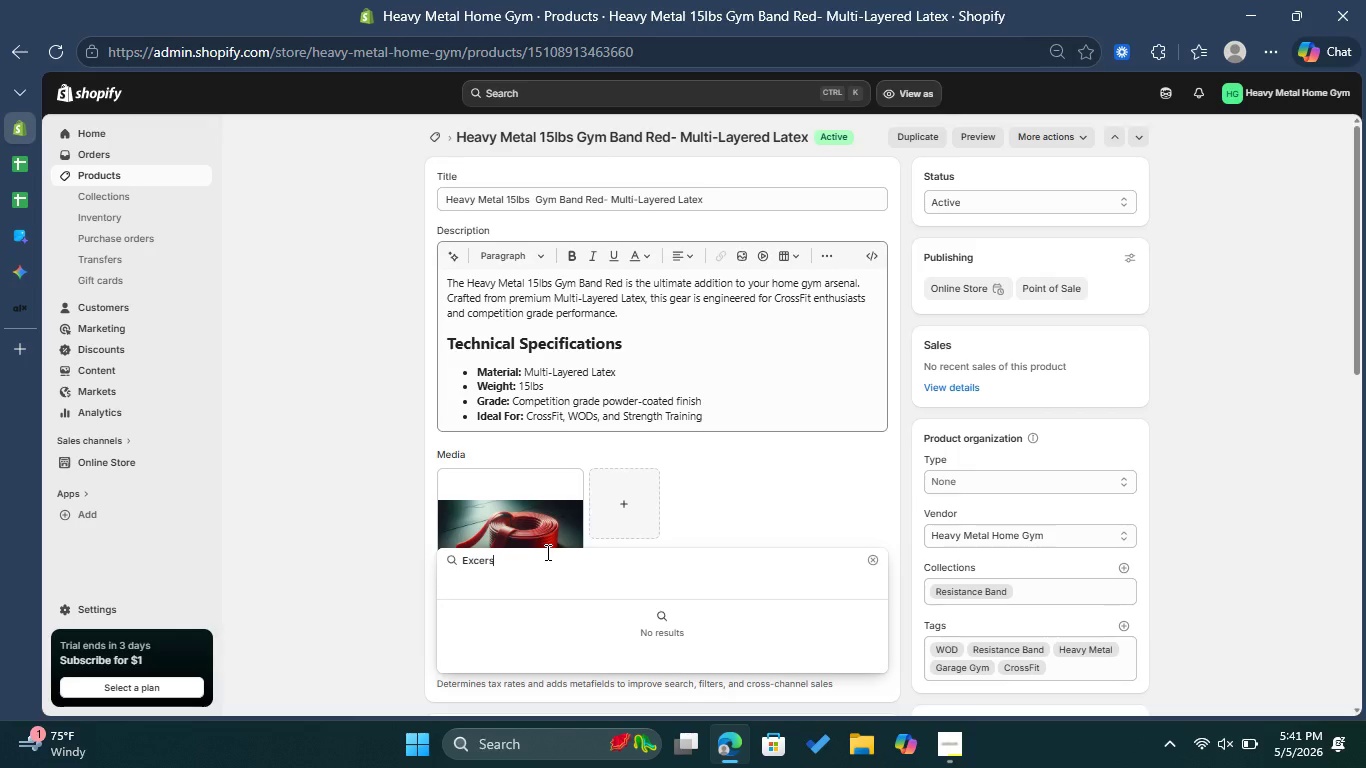 
wait(35.86)
 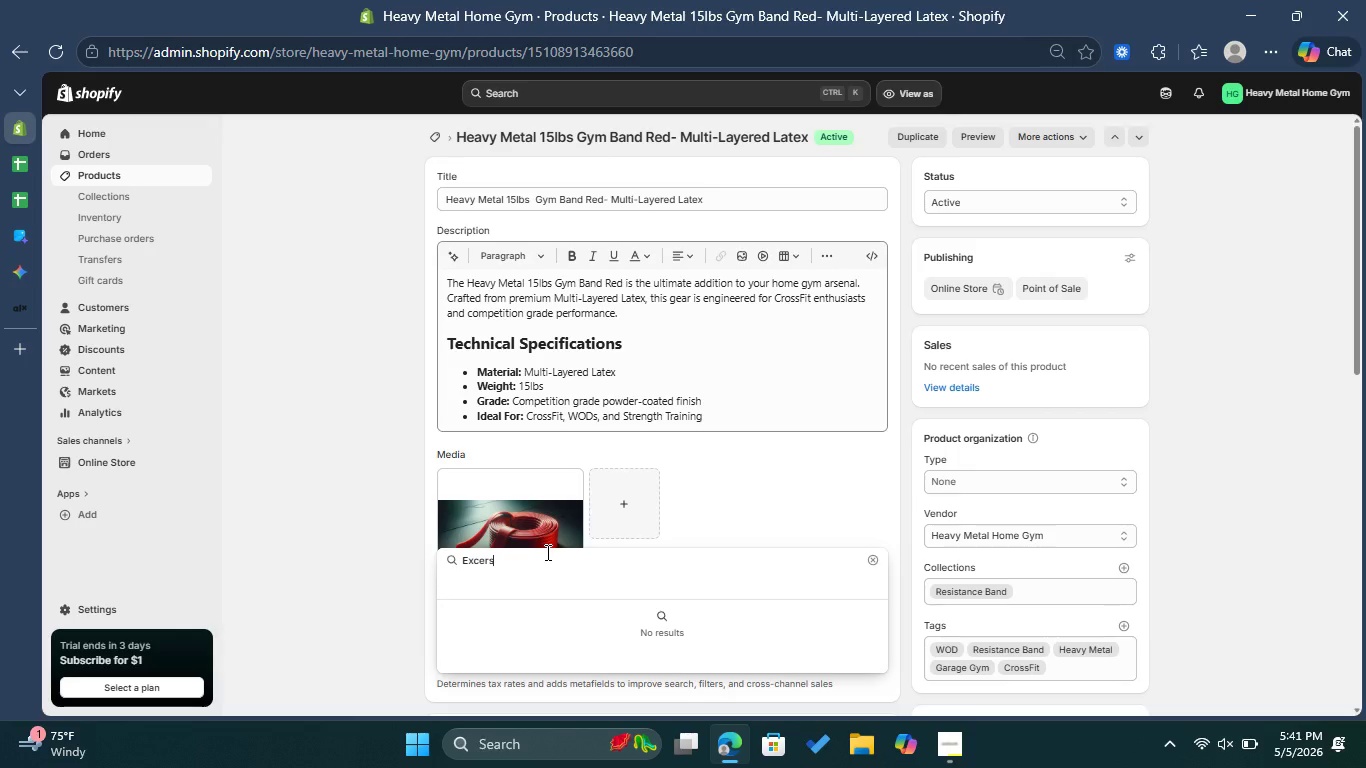 
type(ce )
 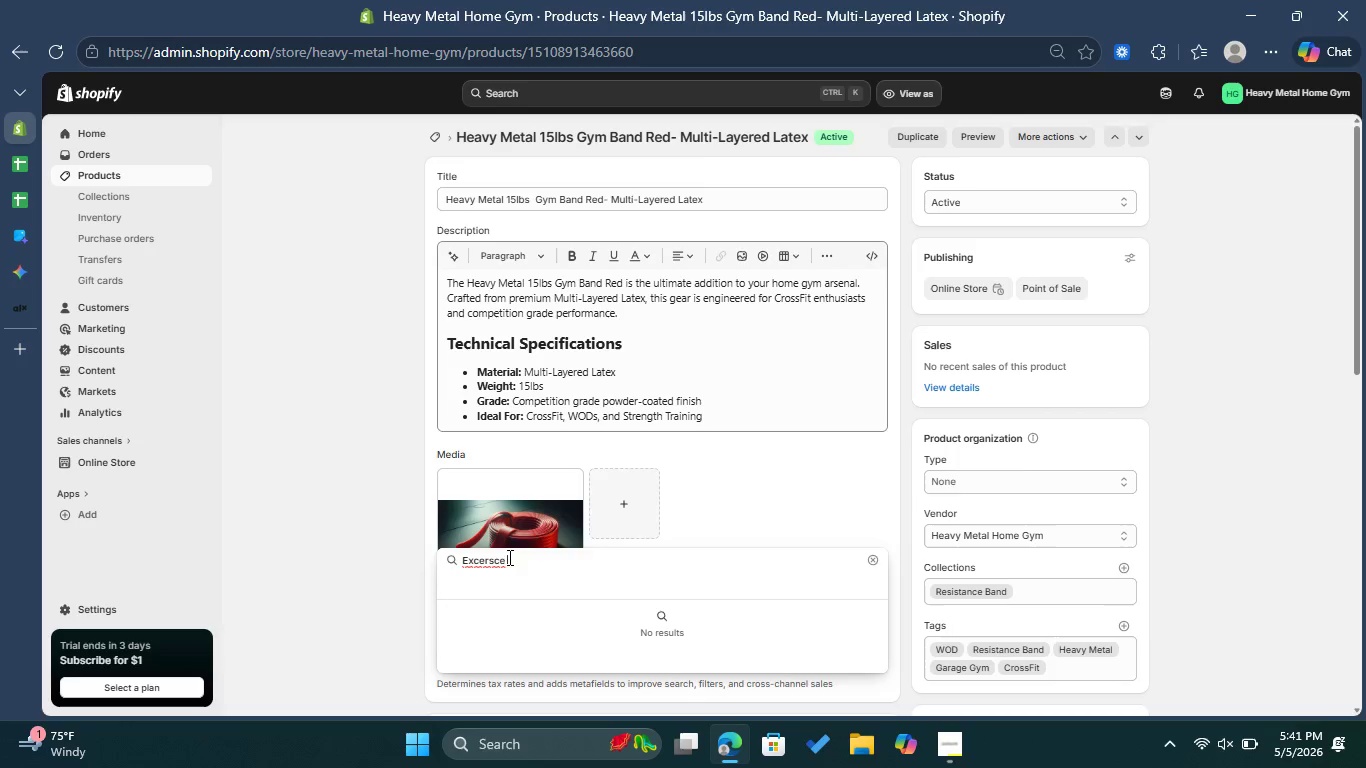 
left_click([493, 567])
 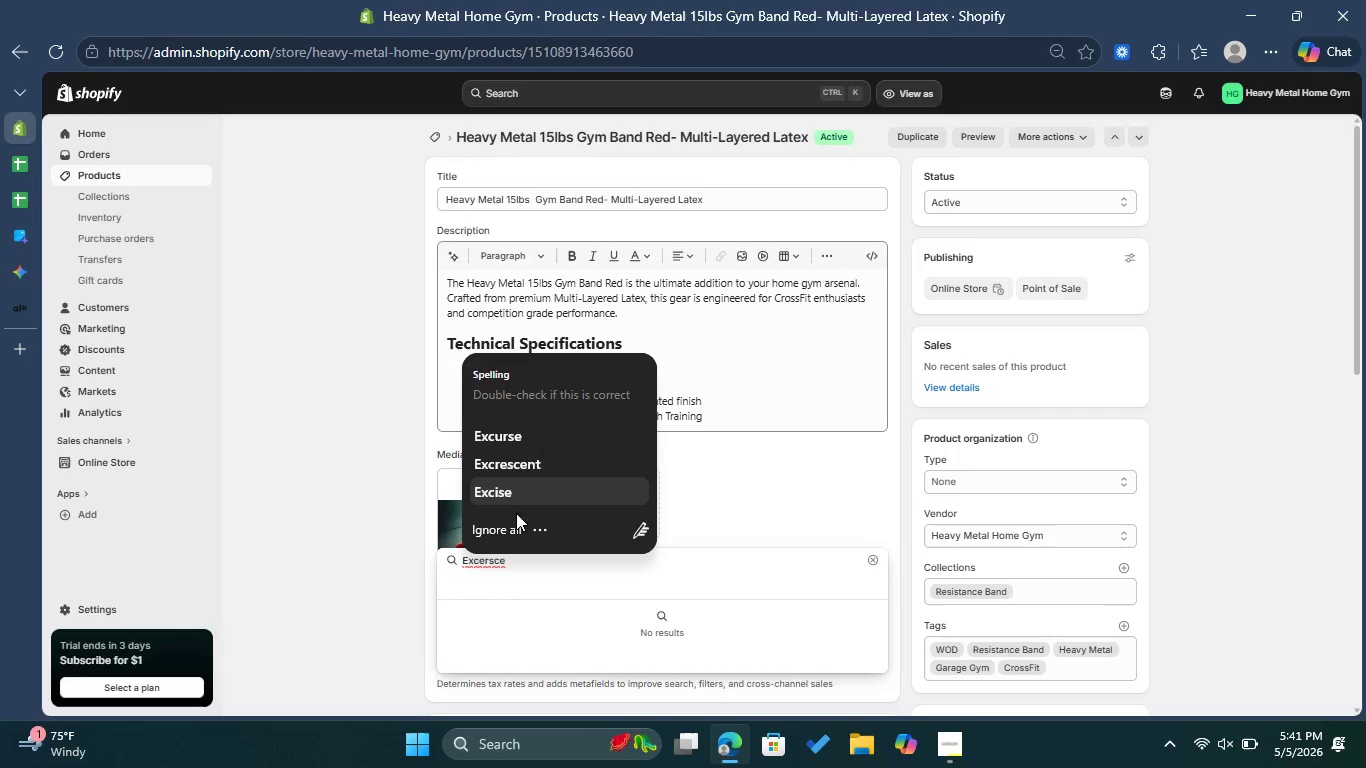 
left_click([513, 571])
 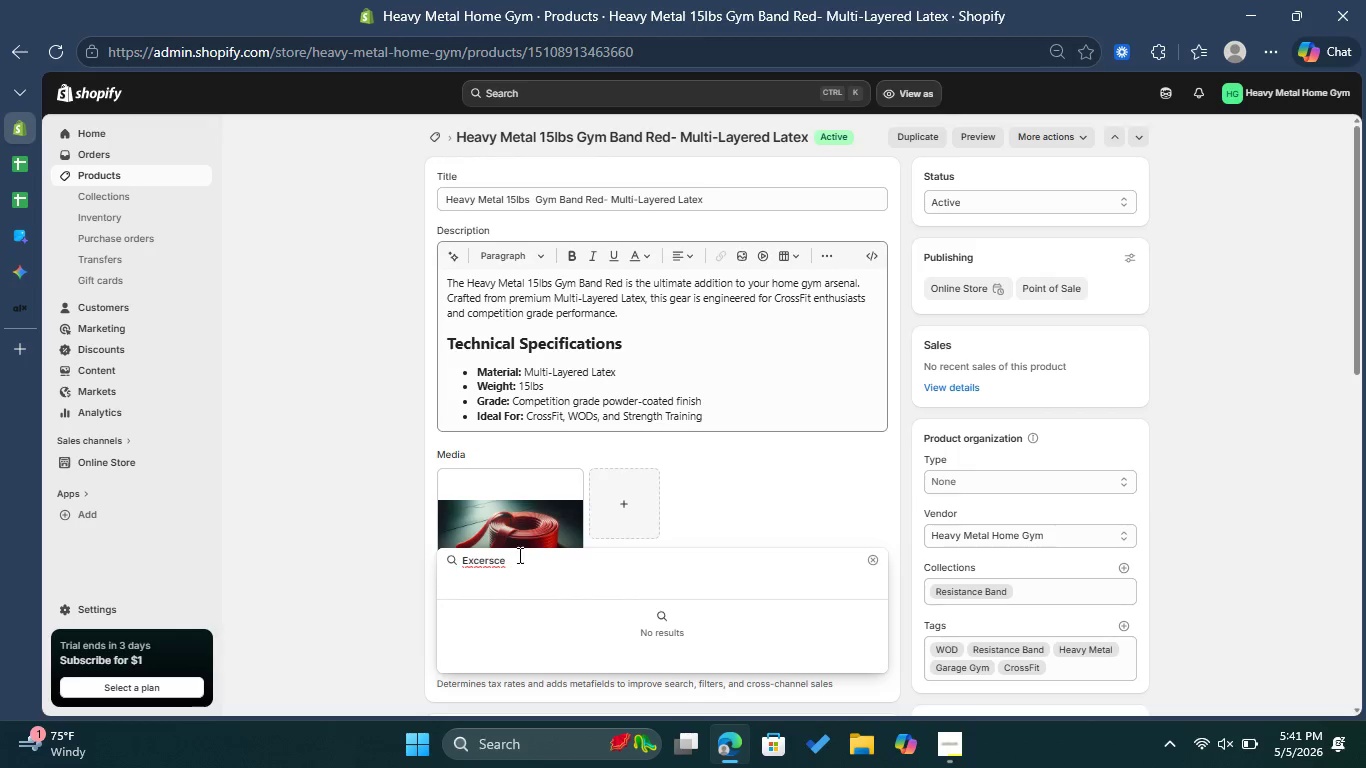 
left_click([518, 555])
 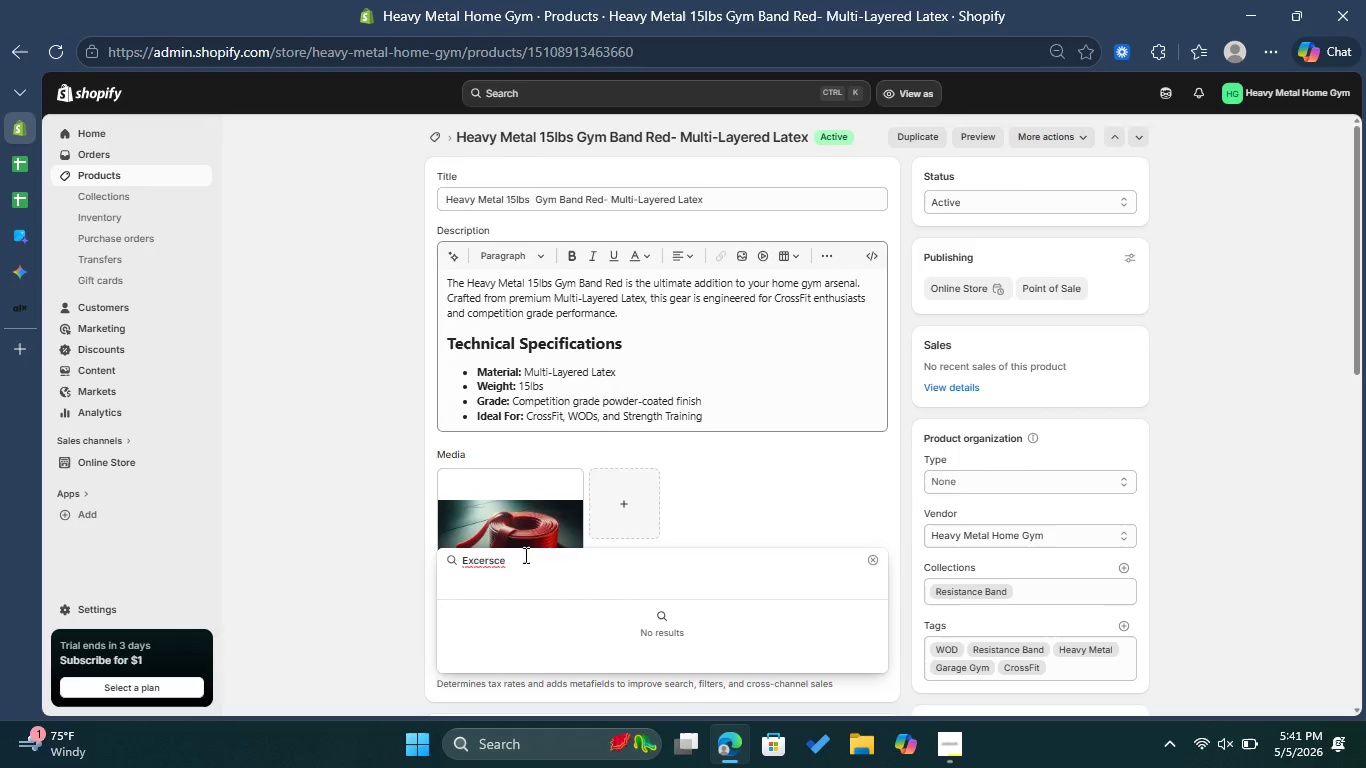 
key(Backspace)
key(Backspace)
key(Backspace)
type(ice )
 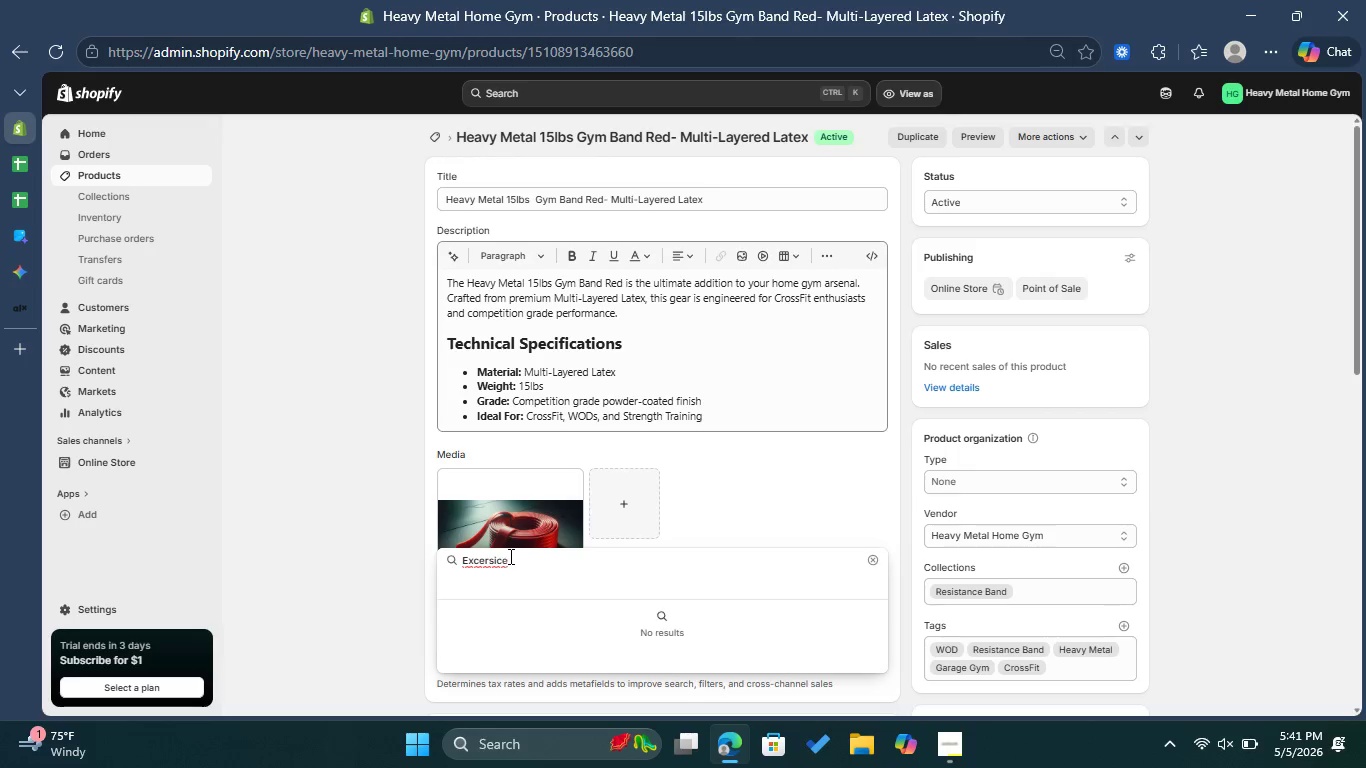 
left_click([498, 560])
 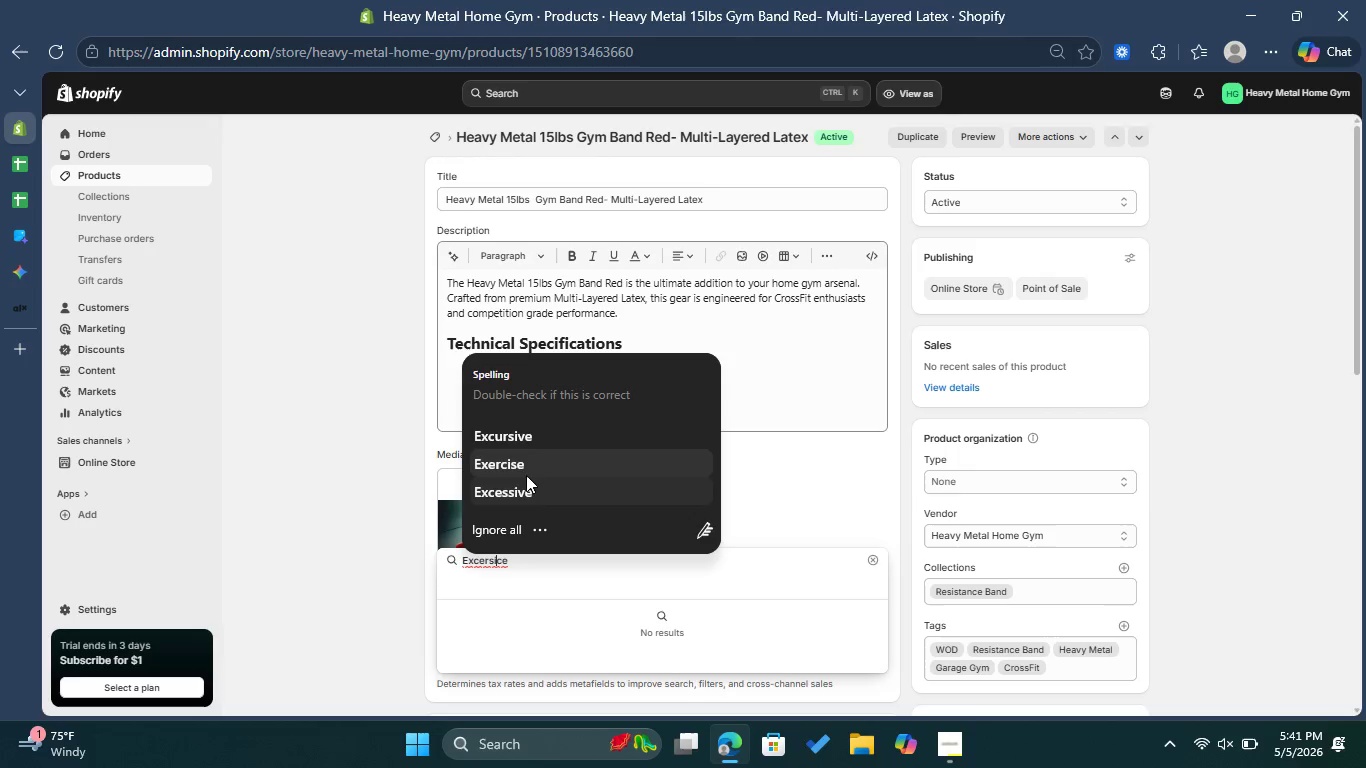 
left_click([527, 467])
 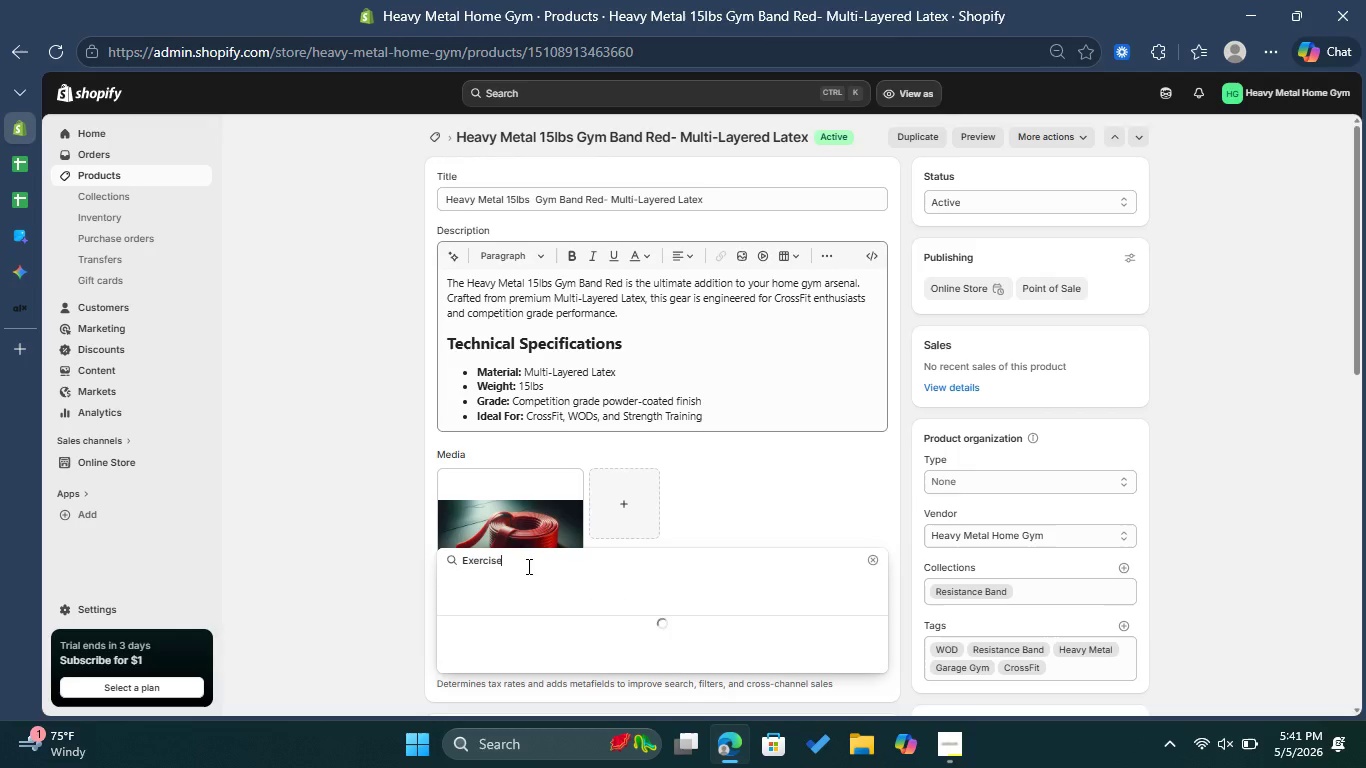 
key(Space)
 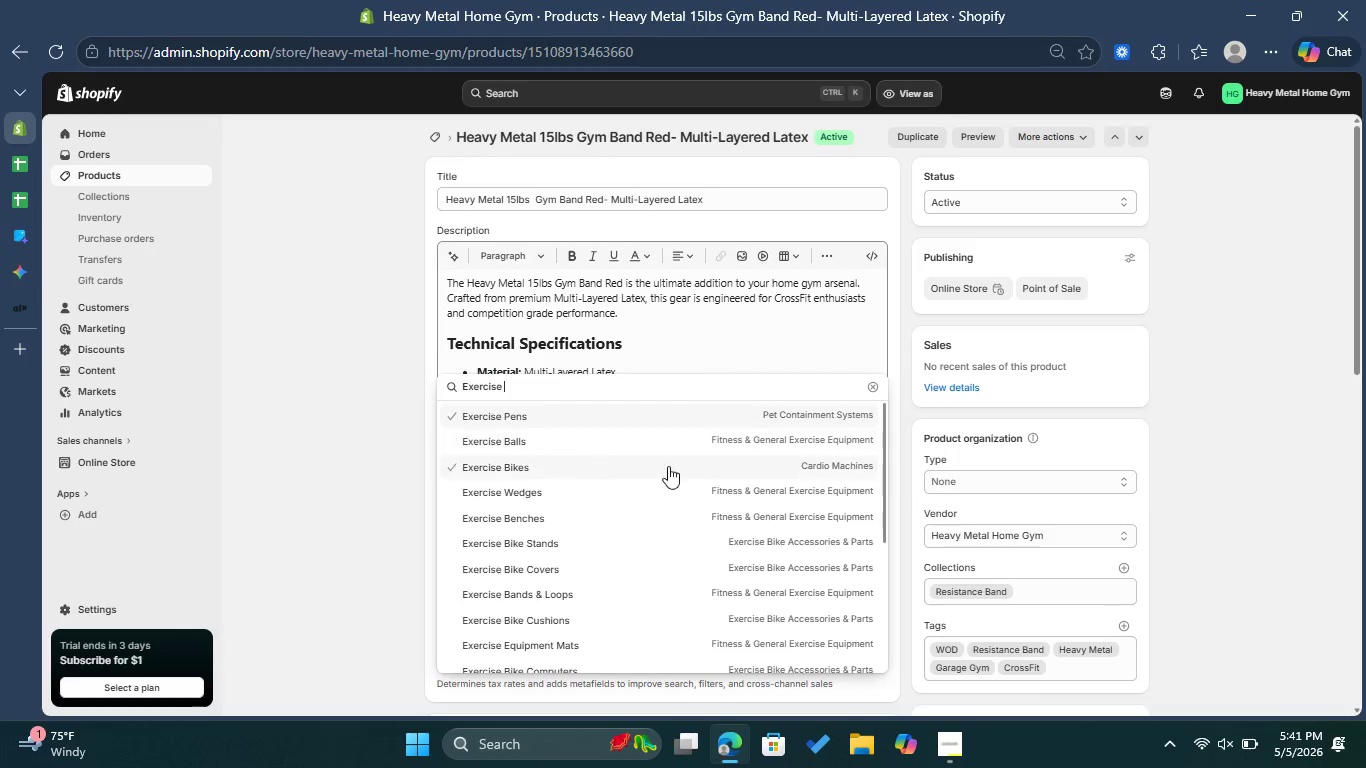 
type(Bands)
 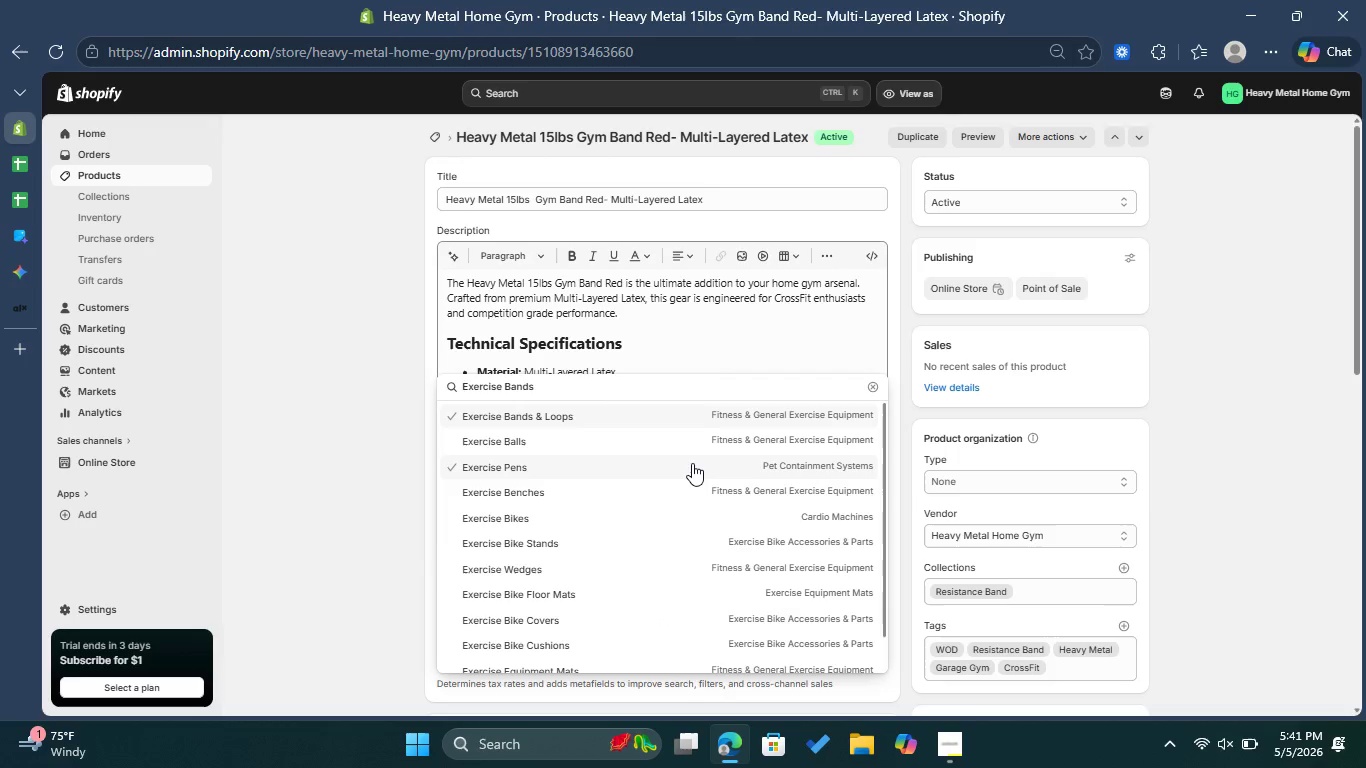 
wait(6.81)
 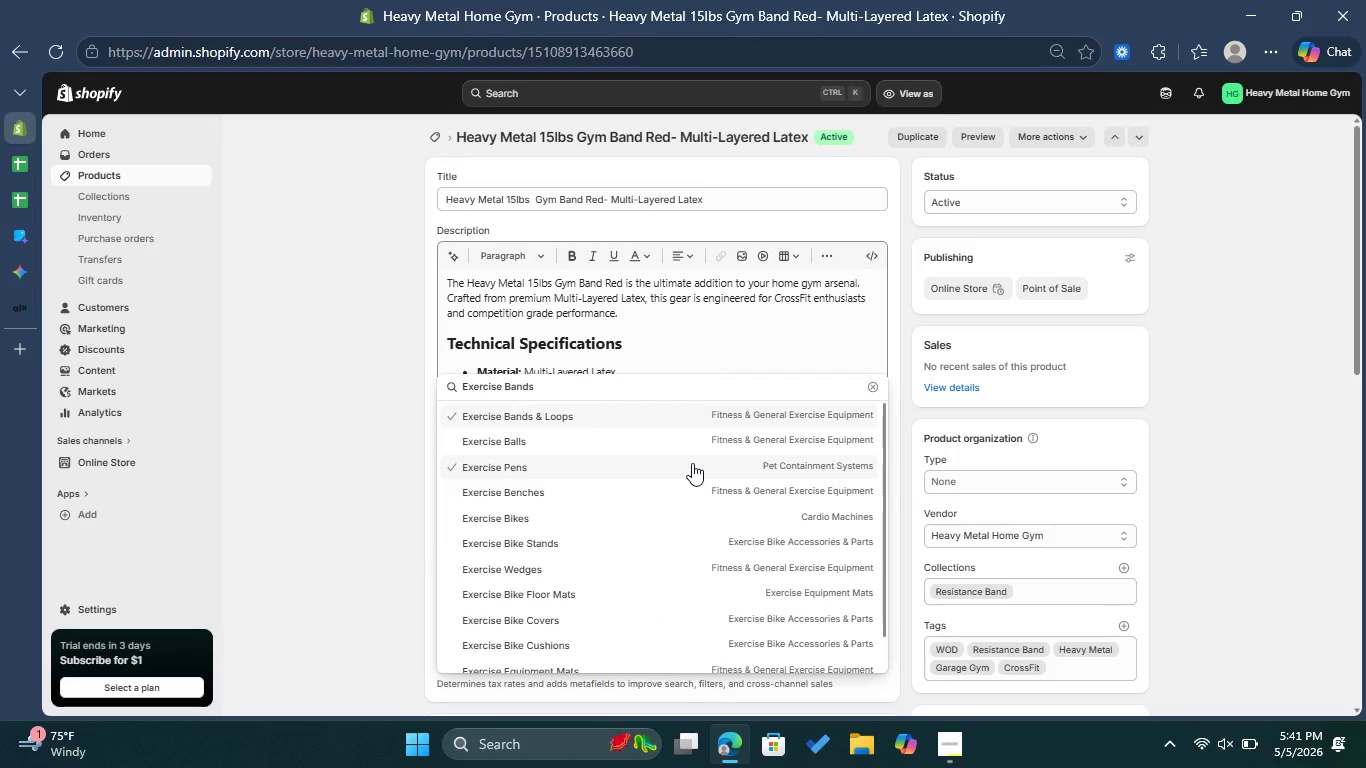 
left_click([586, 414])
 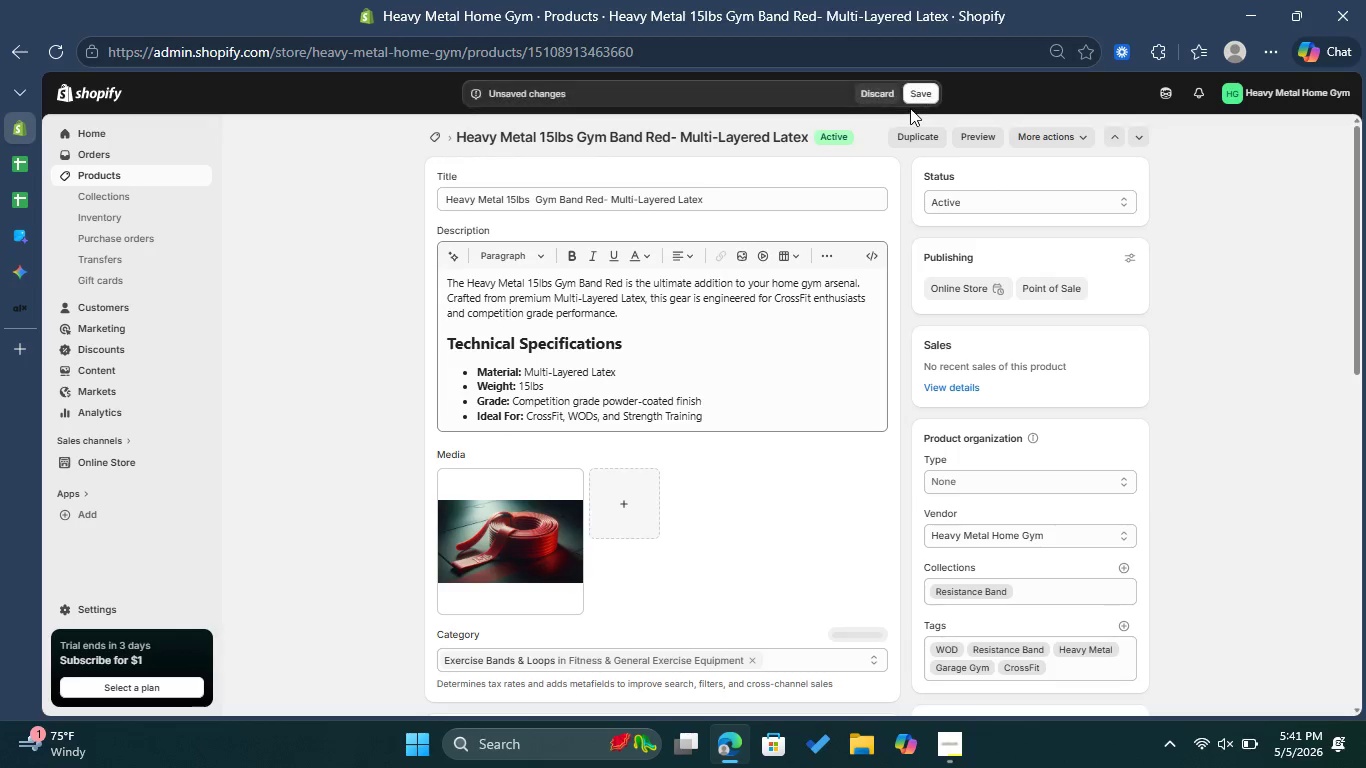 
left_click([916, 89])
 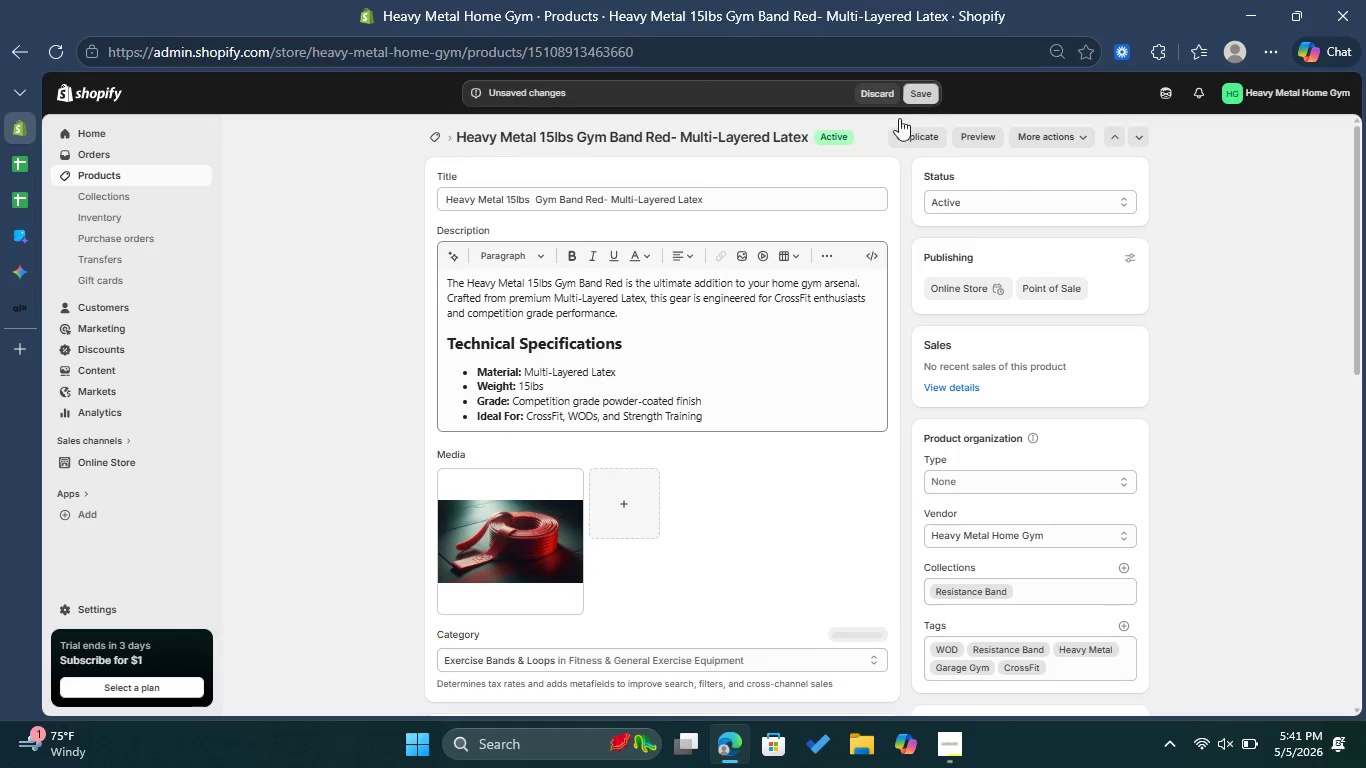 
mouse_move([861, 151])
 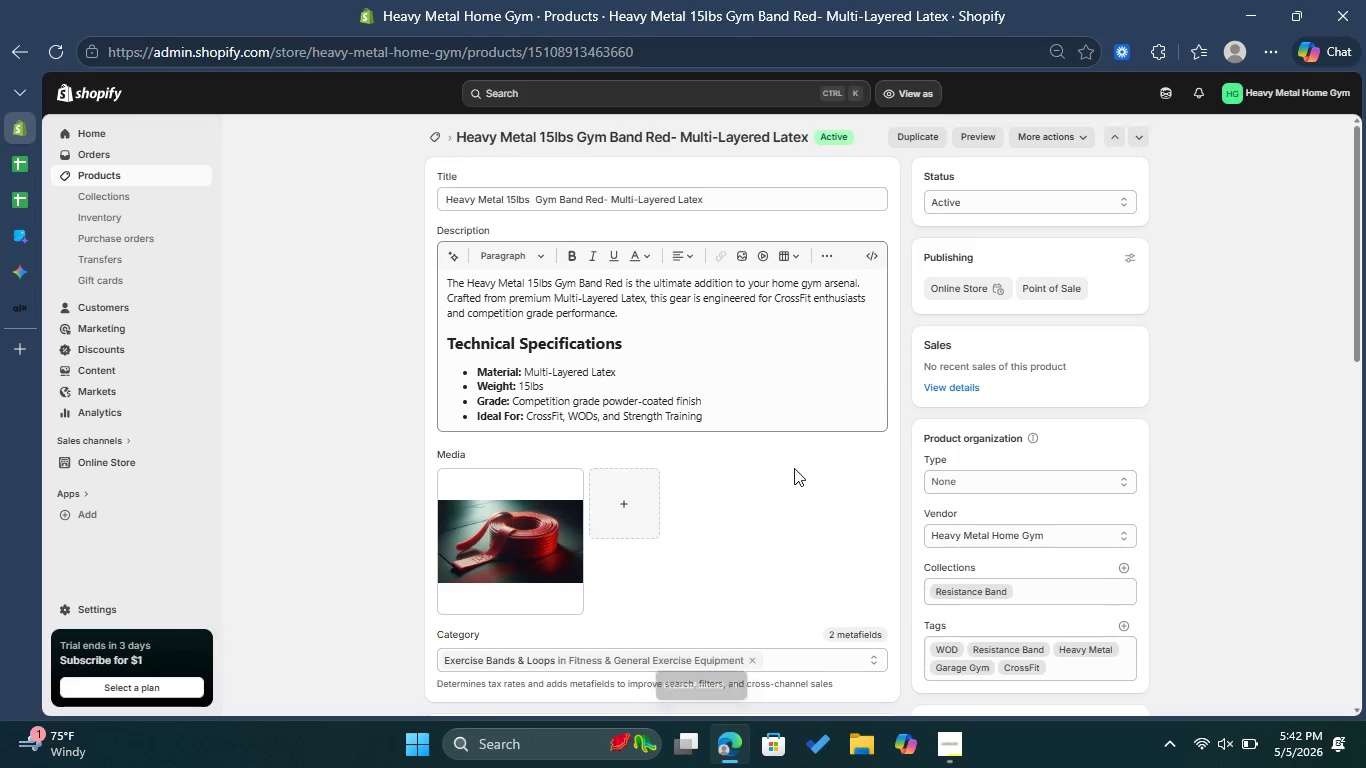 
scroll: coordinate [794, 468], scroll_direction: up, amount: 1.0
 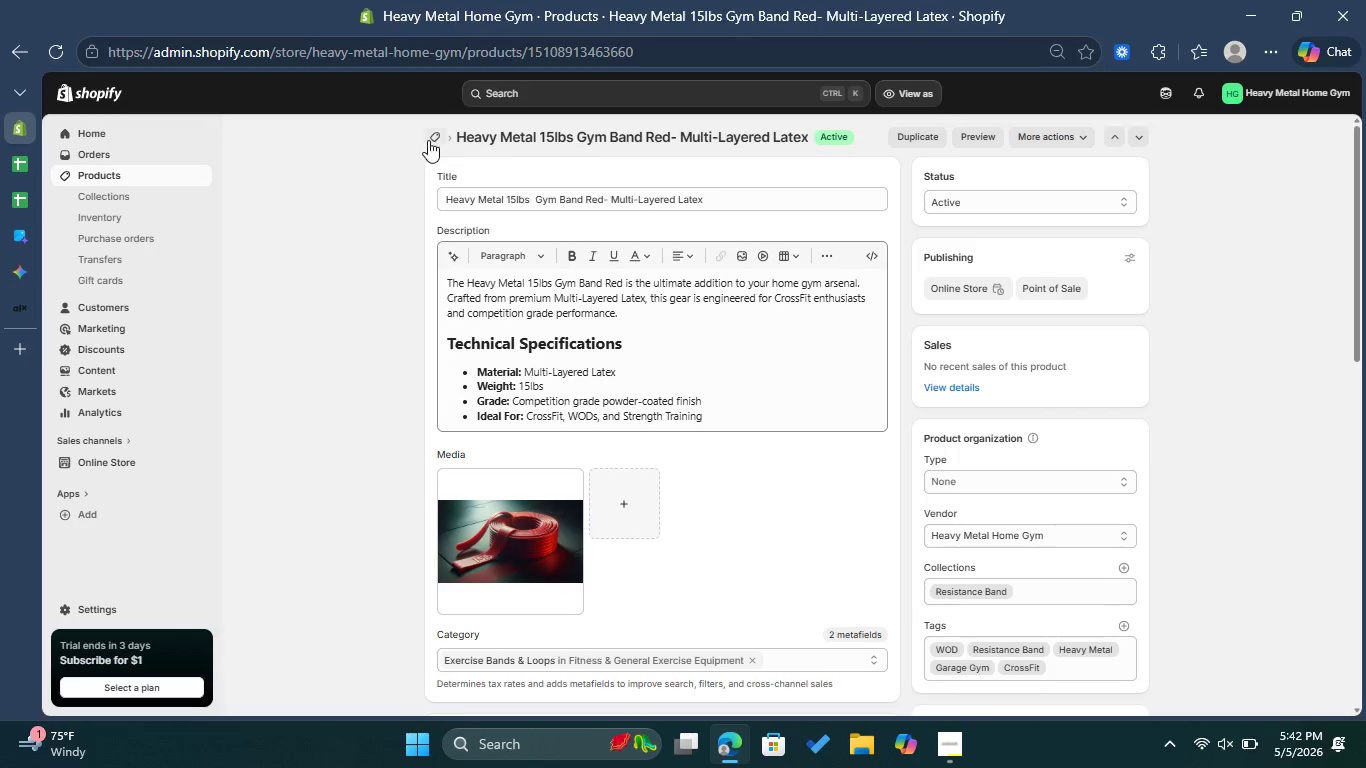 
left_click([429, 139])
 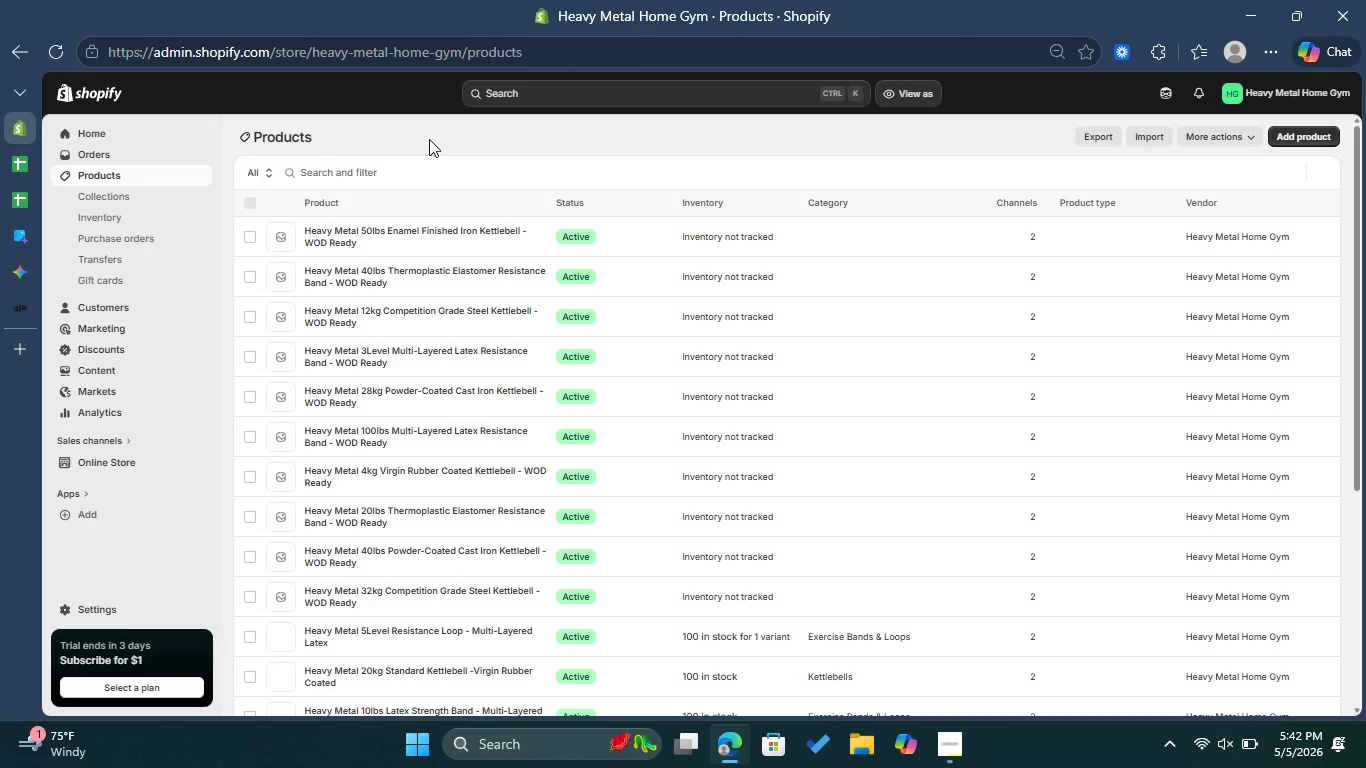 
scroll: coordinate [683, 417], scroll_direction: down, amount: 9.0
 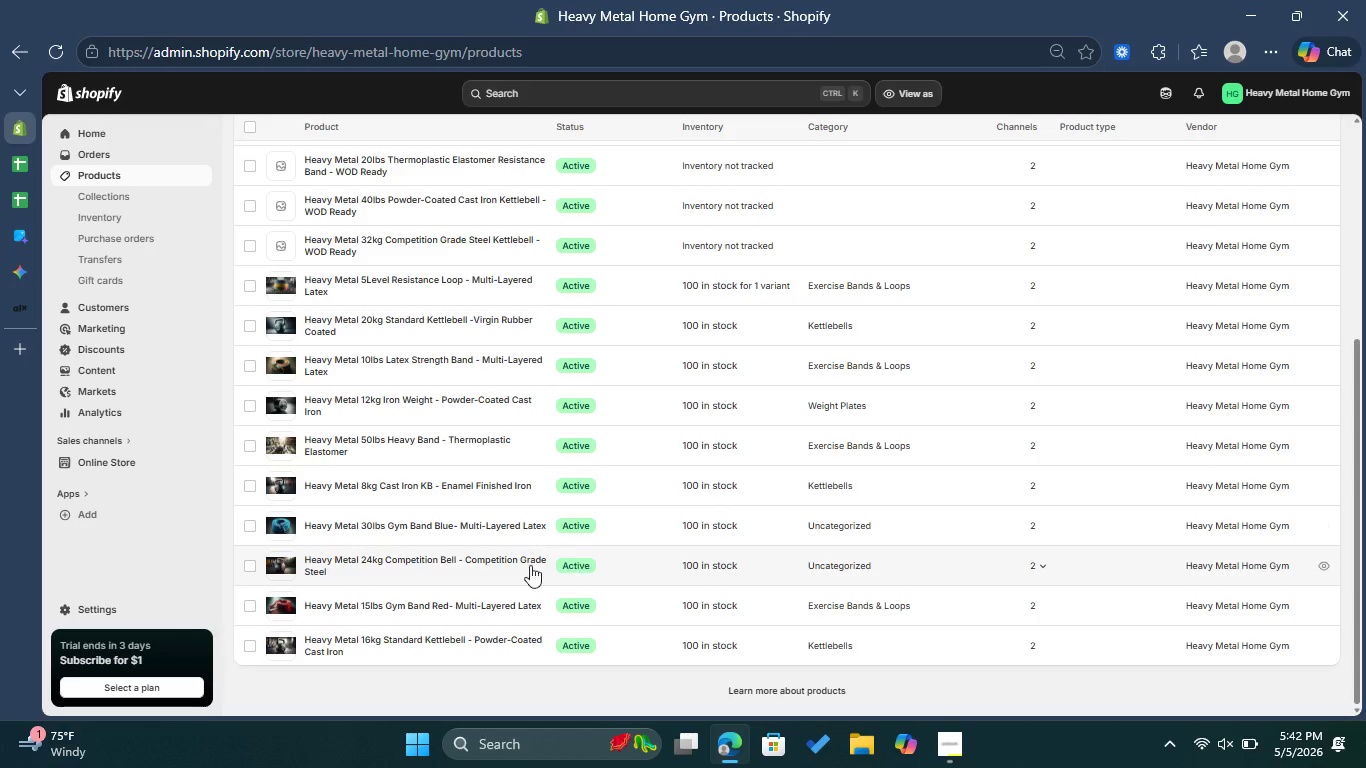 
left_click([512, 562])
 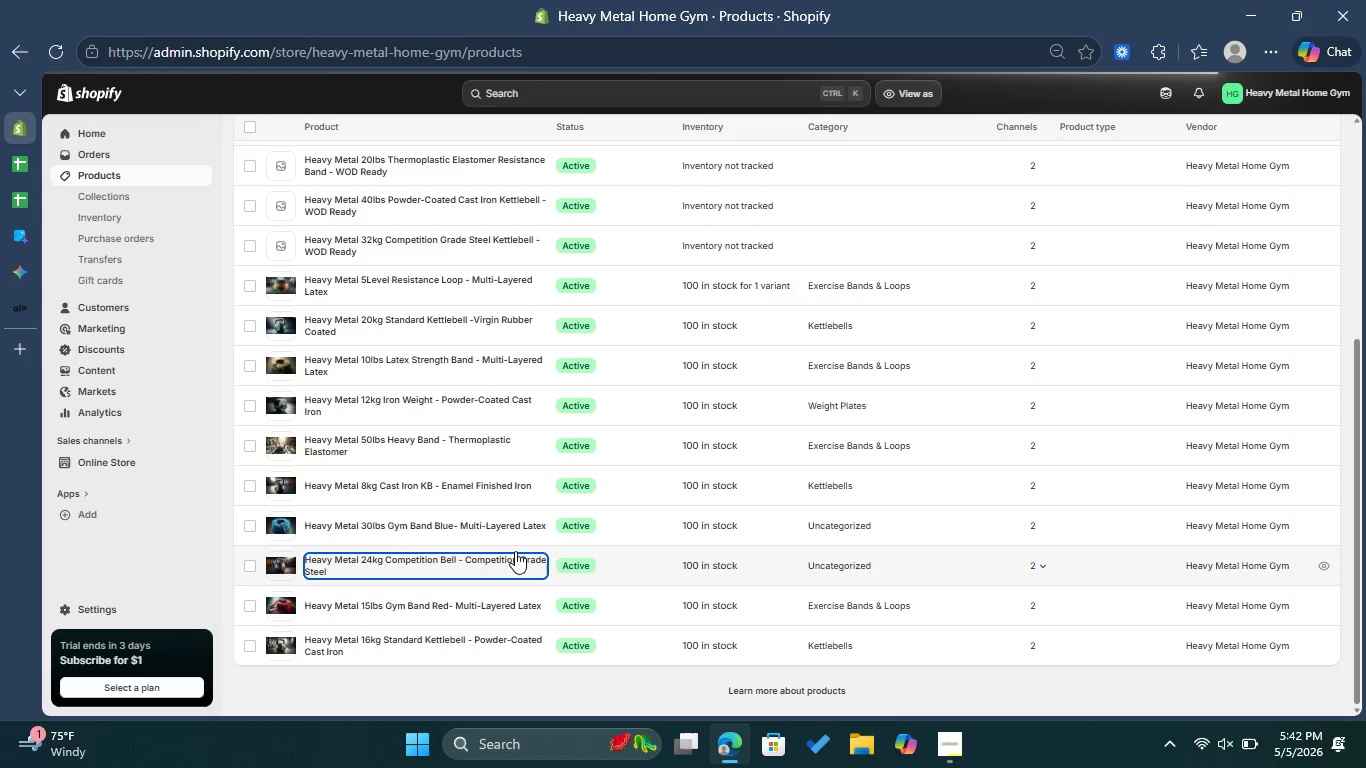 
wait(8.88)
 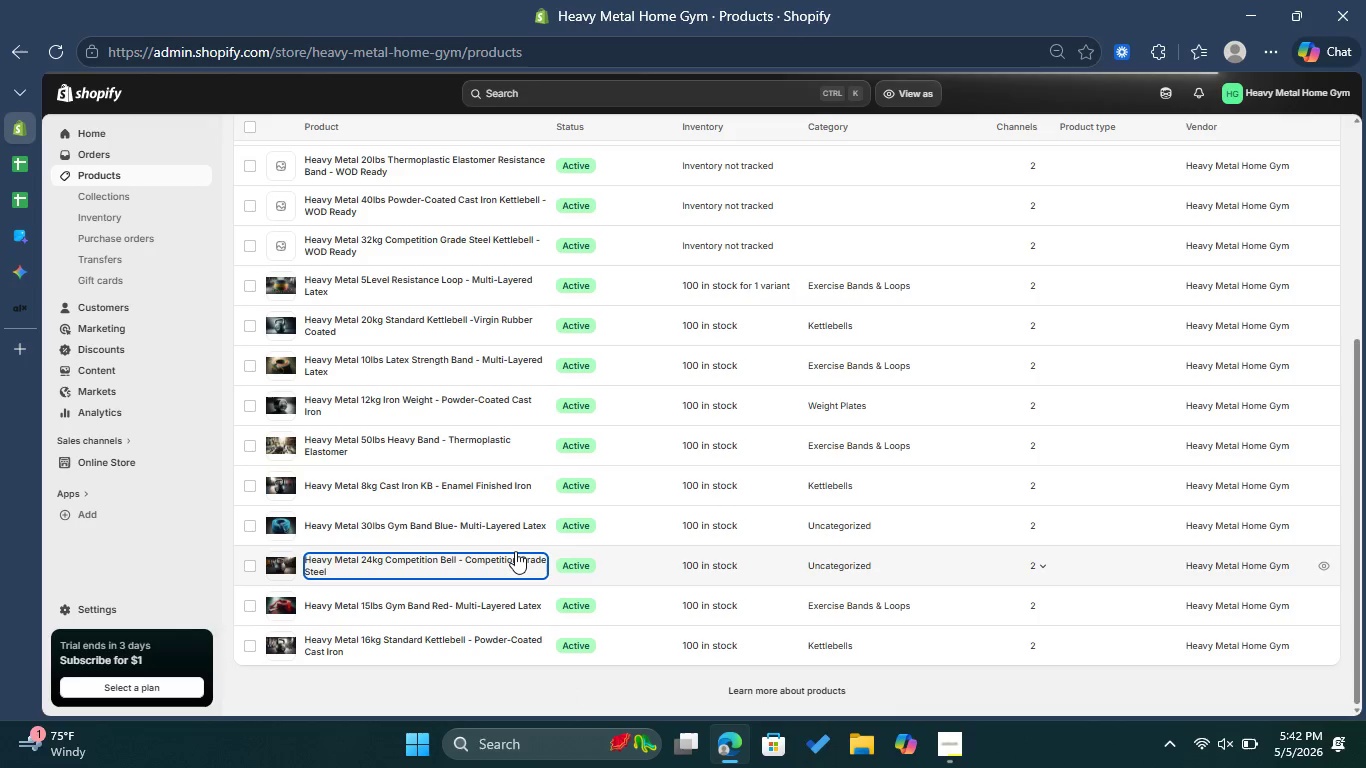 
scroll: coordinate [731, 524], scroll_direction: down, amount: 1.0
 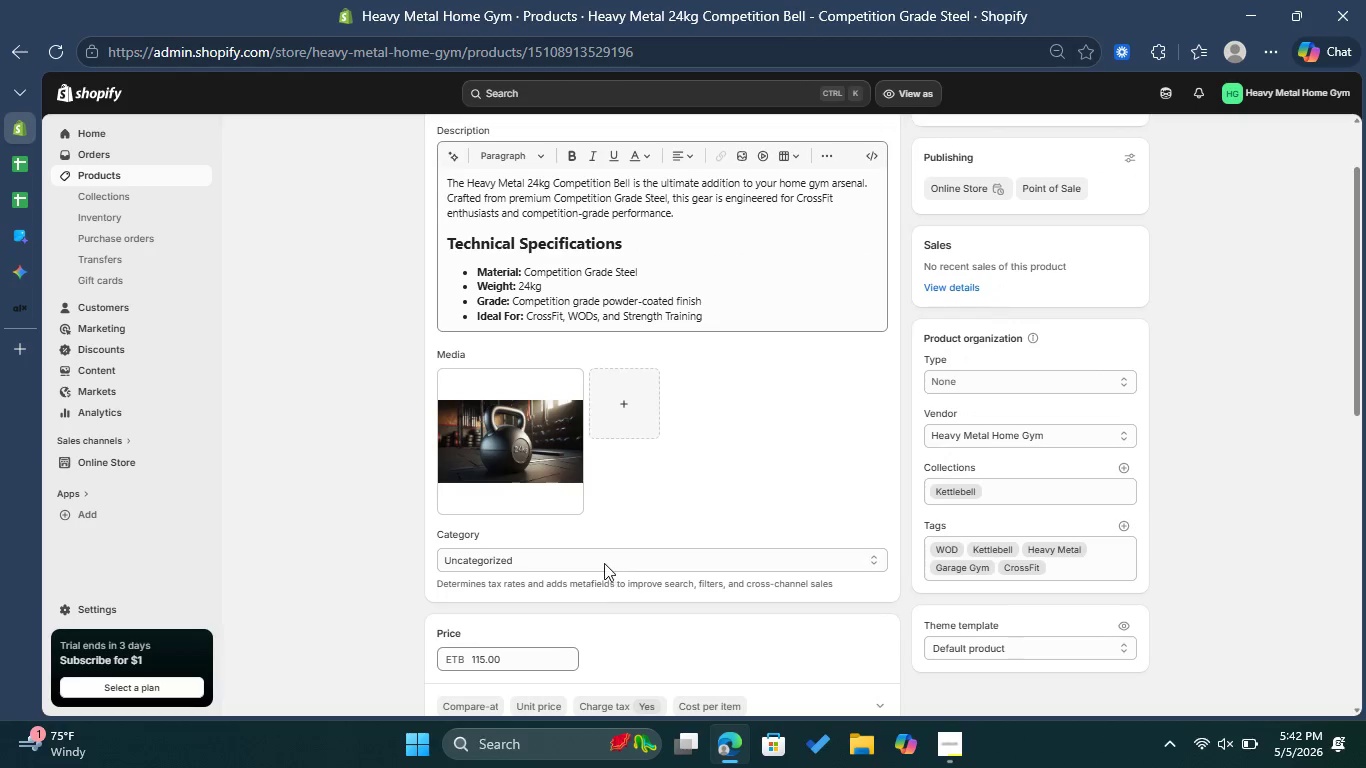 
left_click([603, 561])
 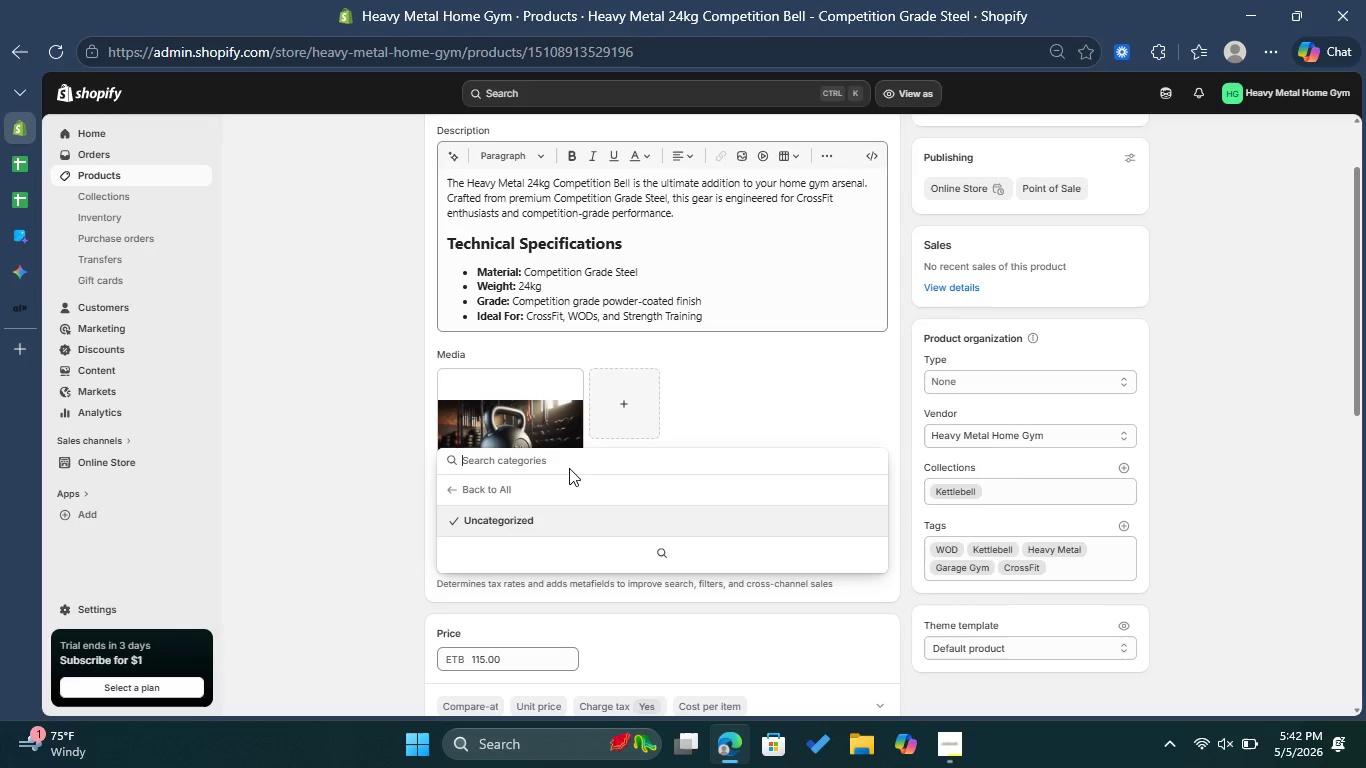 
type(Kett)
 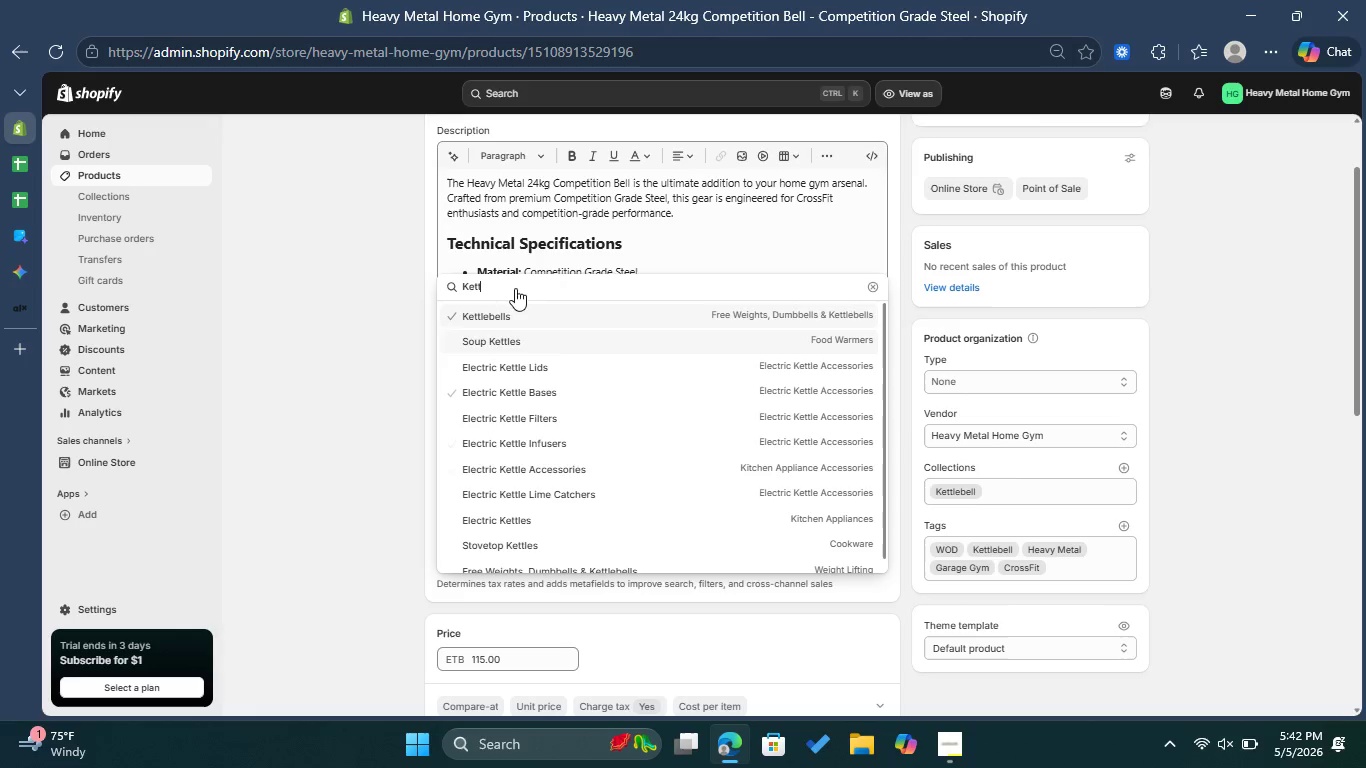 
left_click([510, 317])
 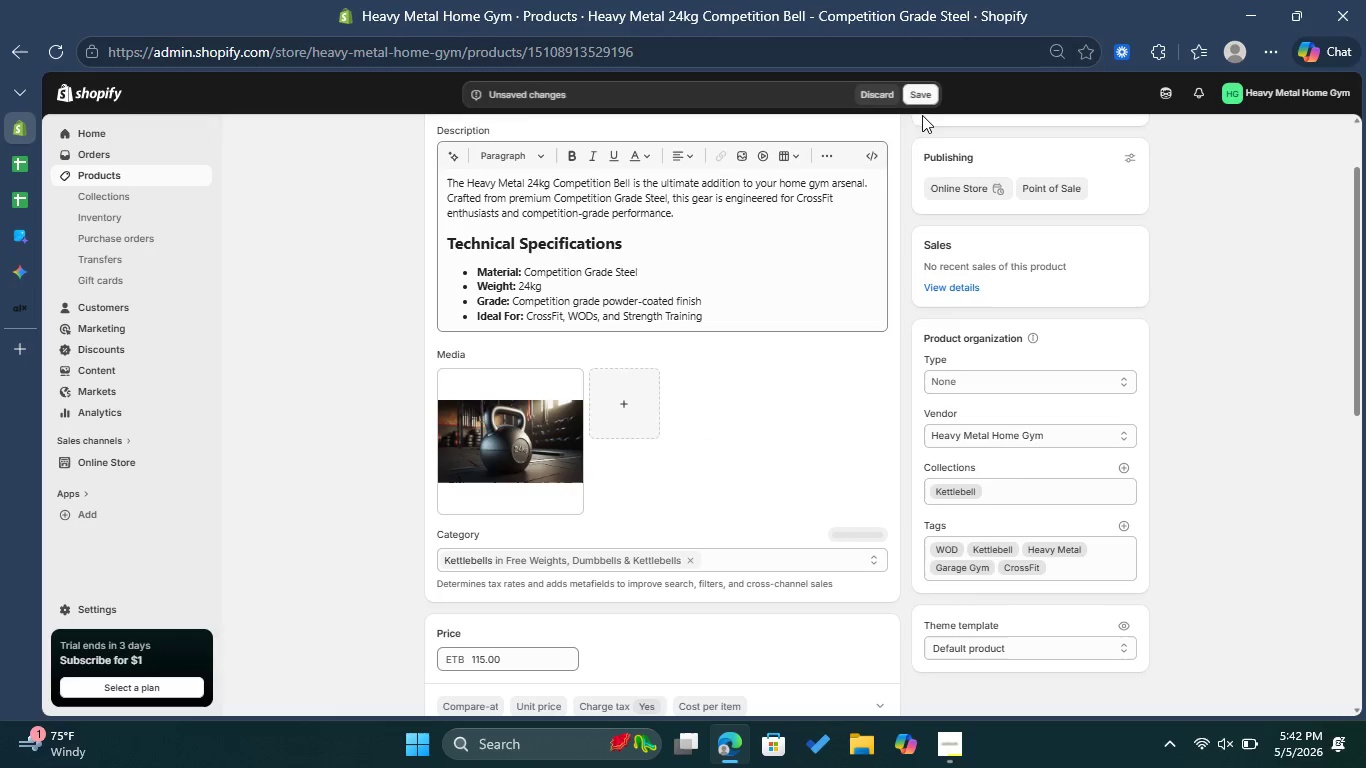 
left_click([913, 98])
 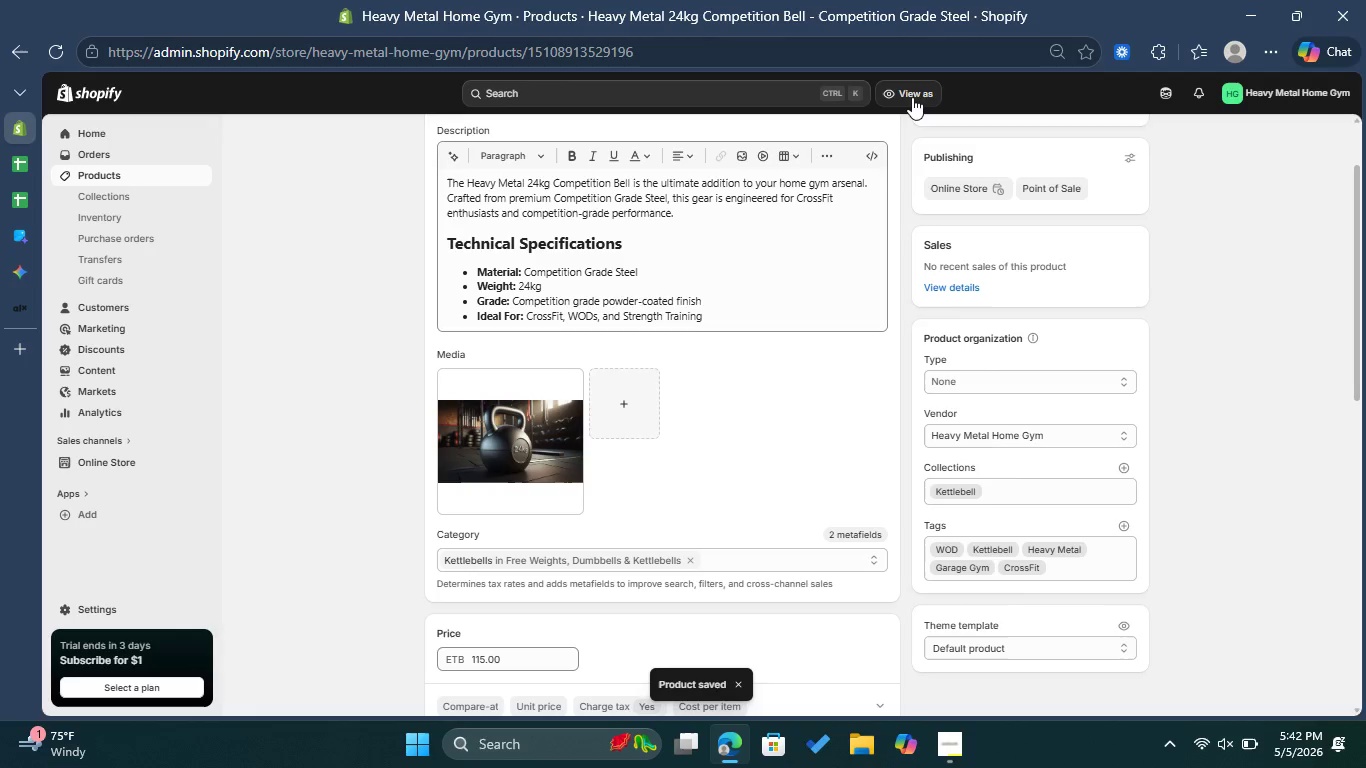 
wait(13.19)
 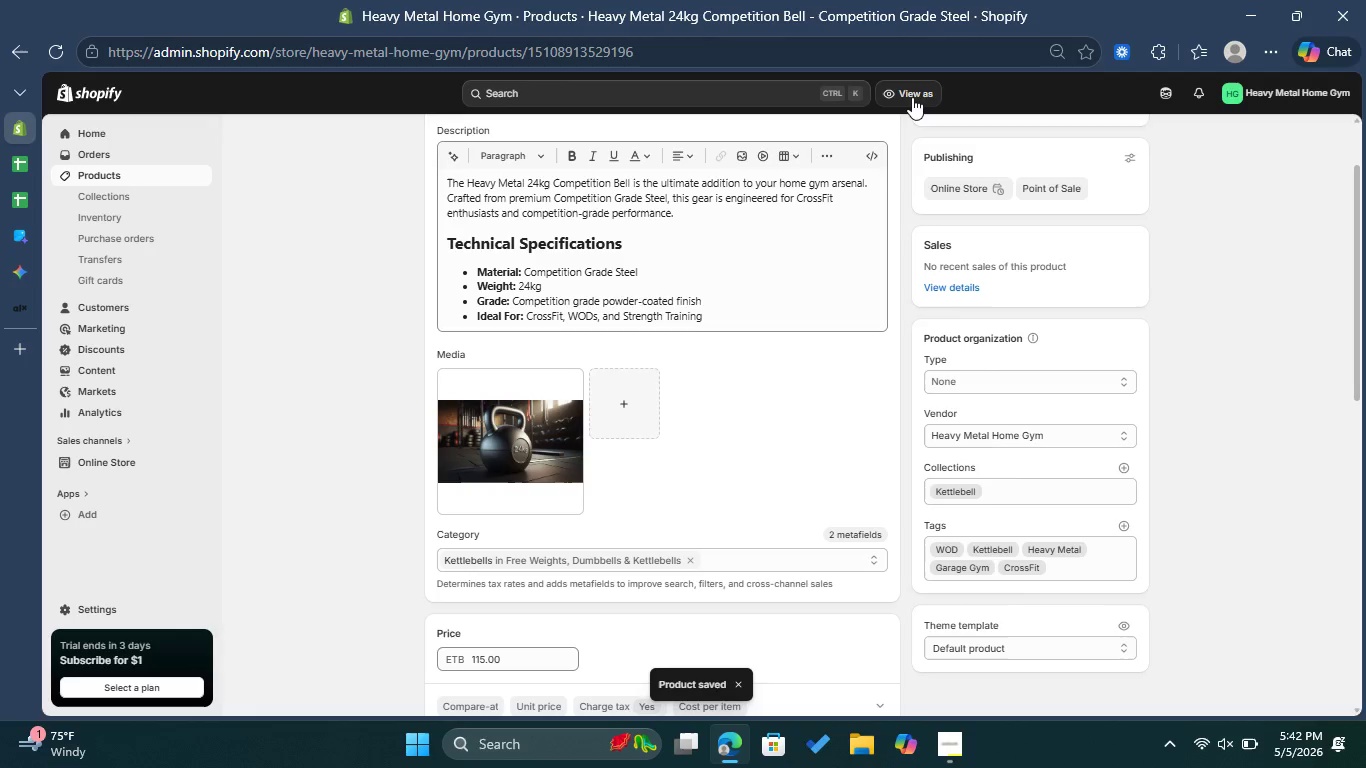 
scroll: coordinate [641, 178], scroll_direction: up, amount: 3.0
 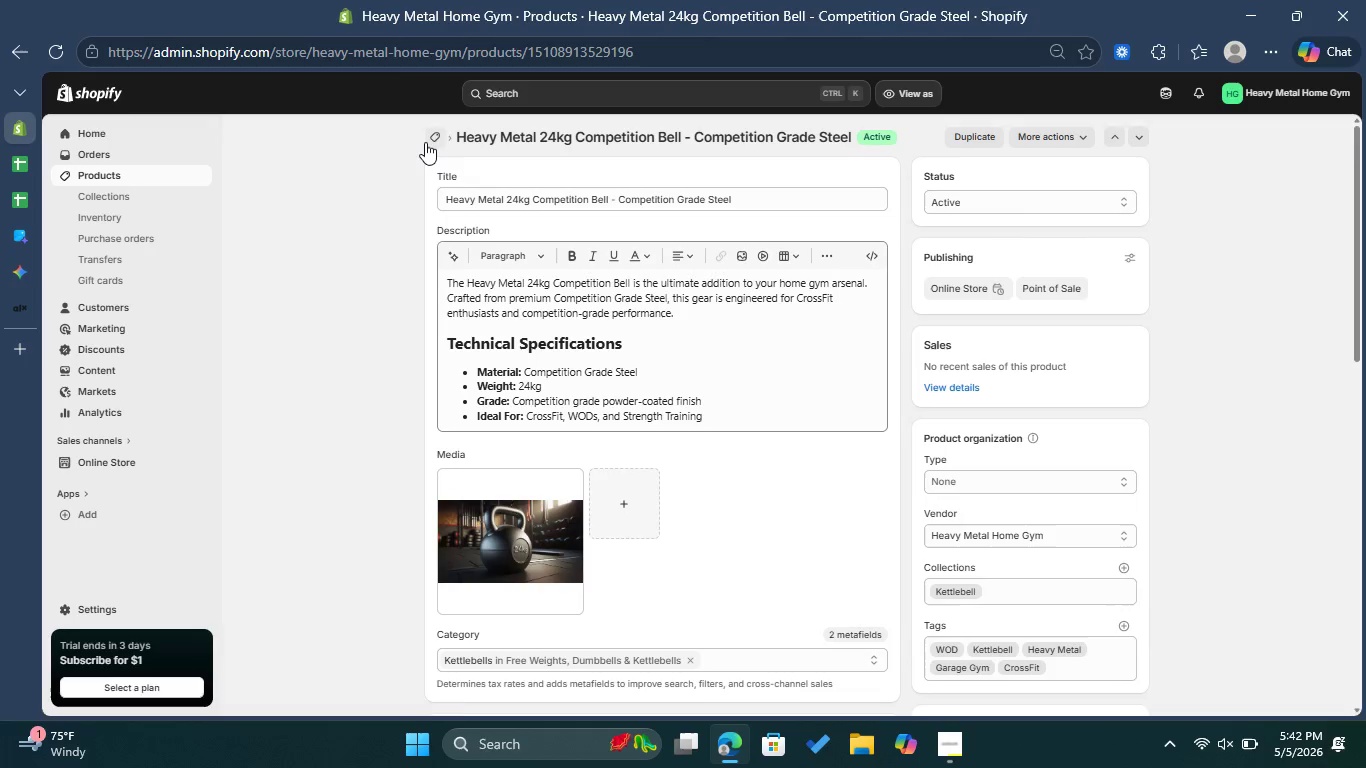 
left_click([426, 139])
 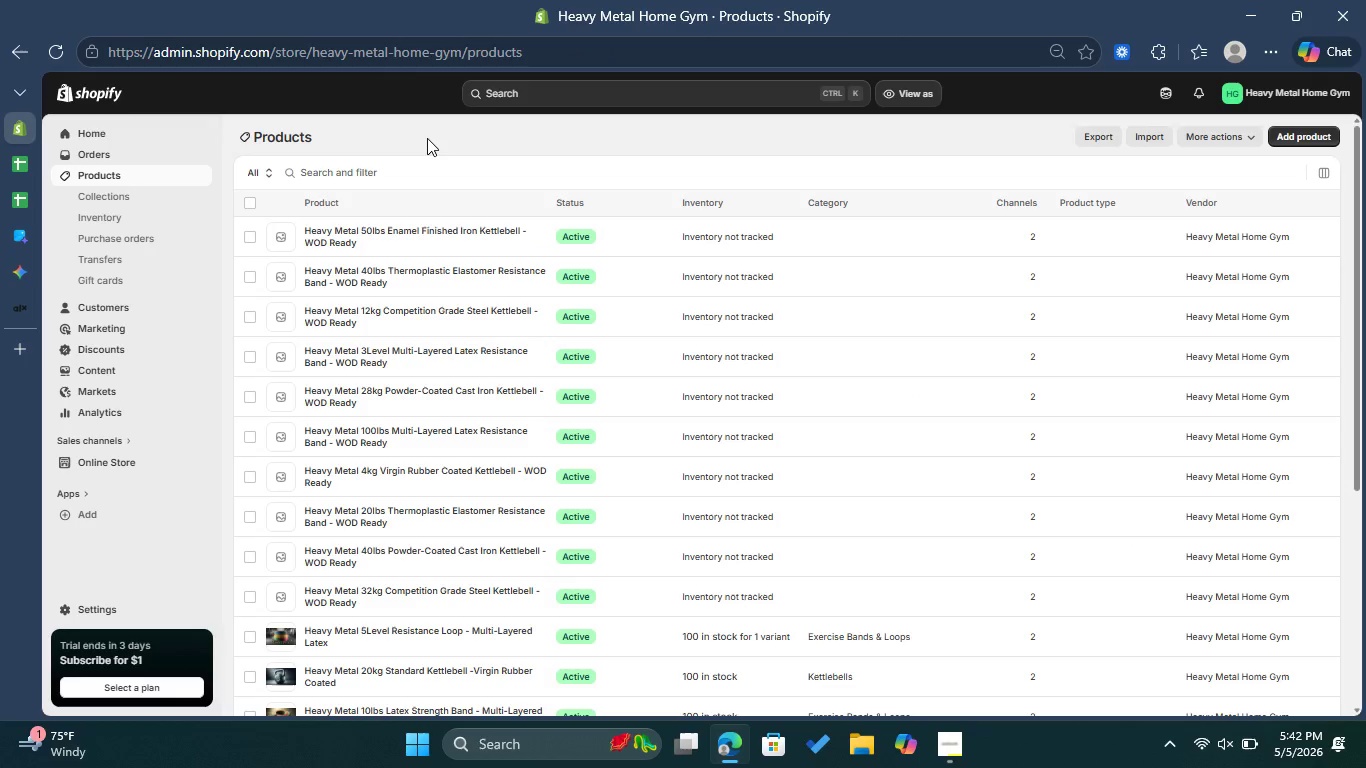 
wait(12.14)
 